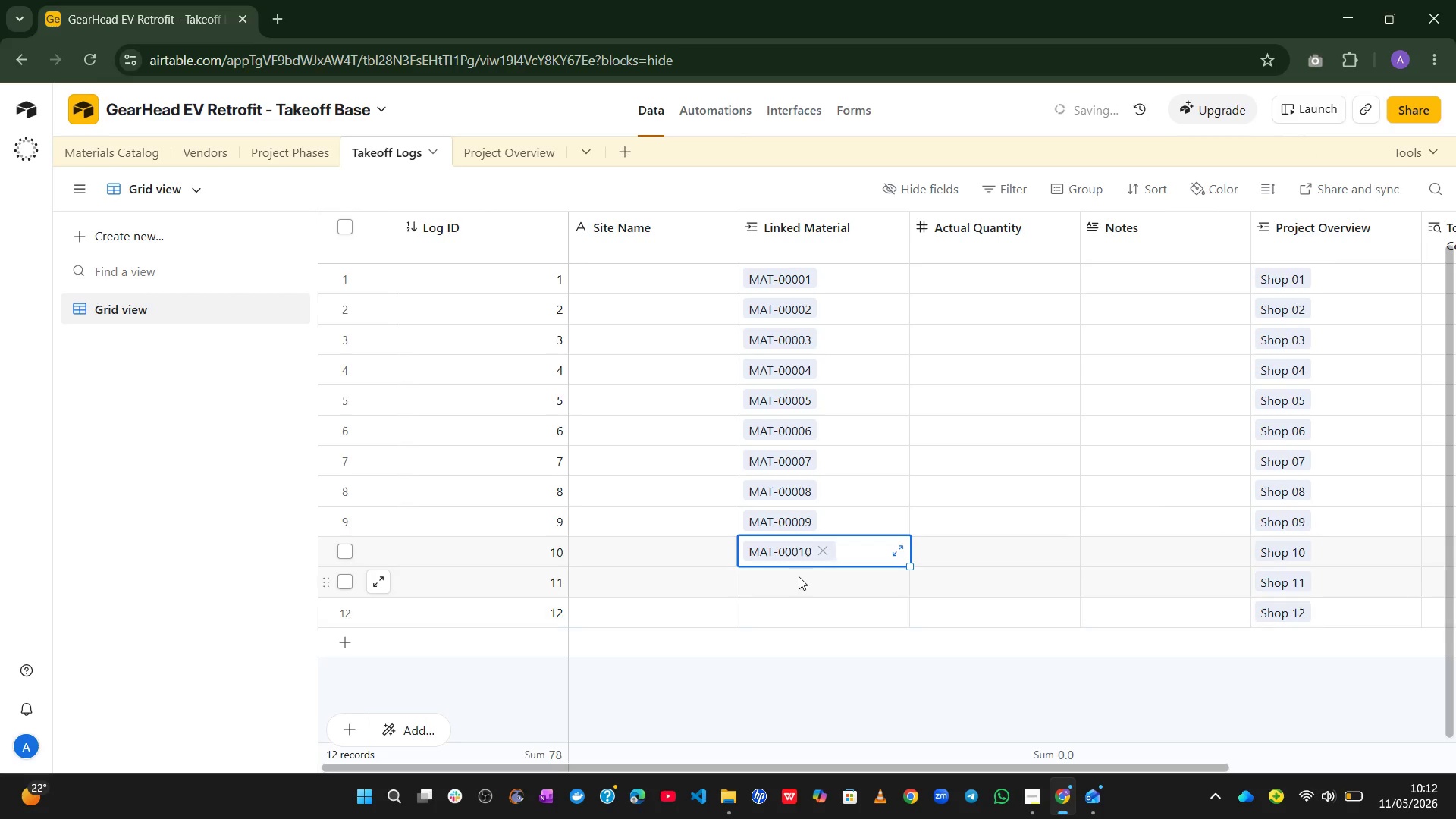 
left_click([795, 570])
 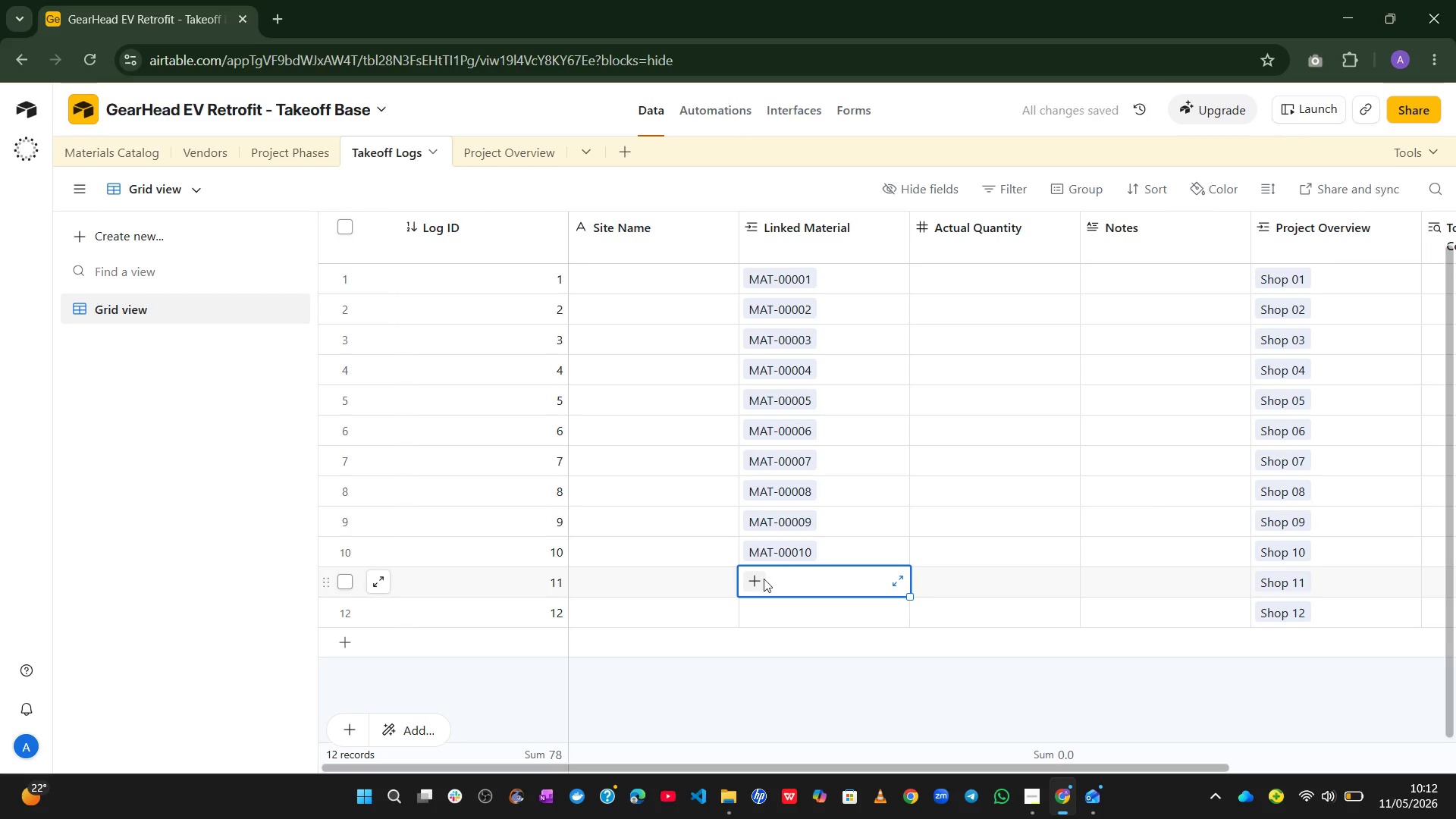 
left_click([761, 579])
 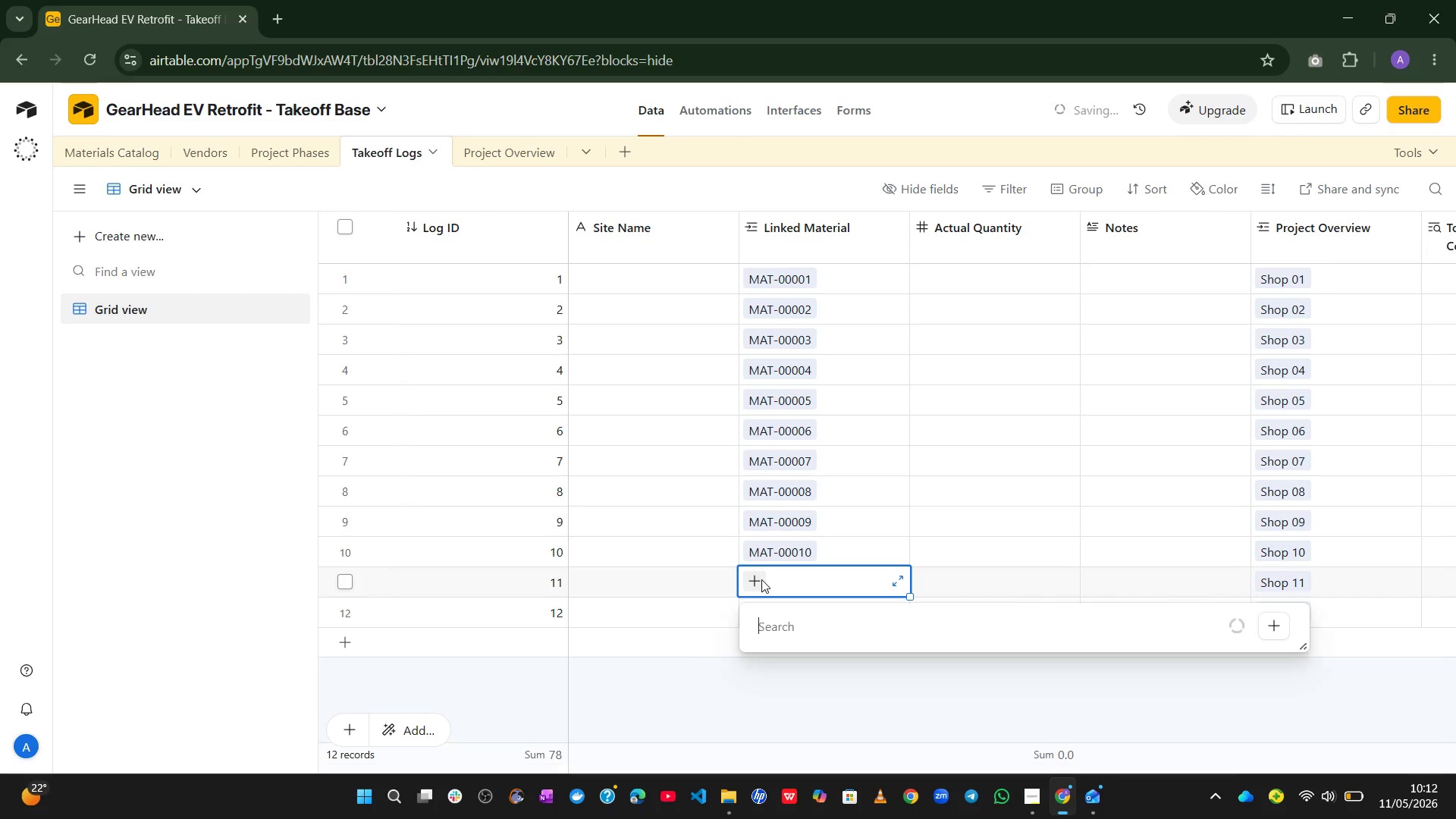 
key(Control+ControlLeft)
 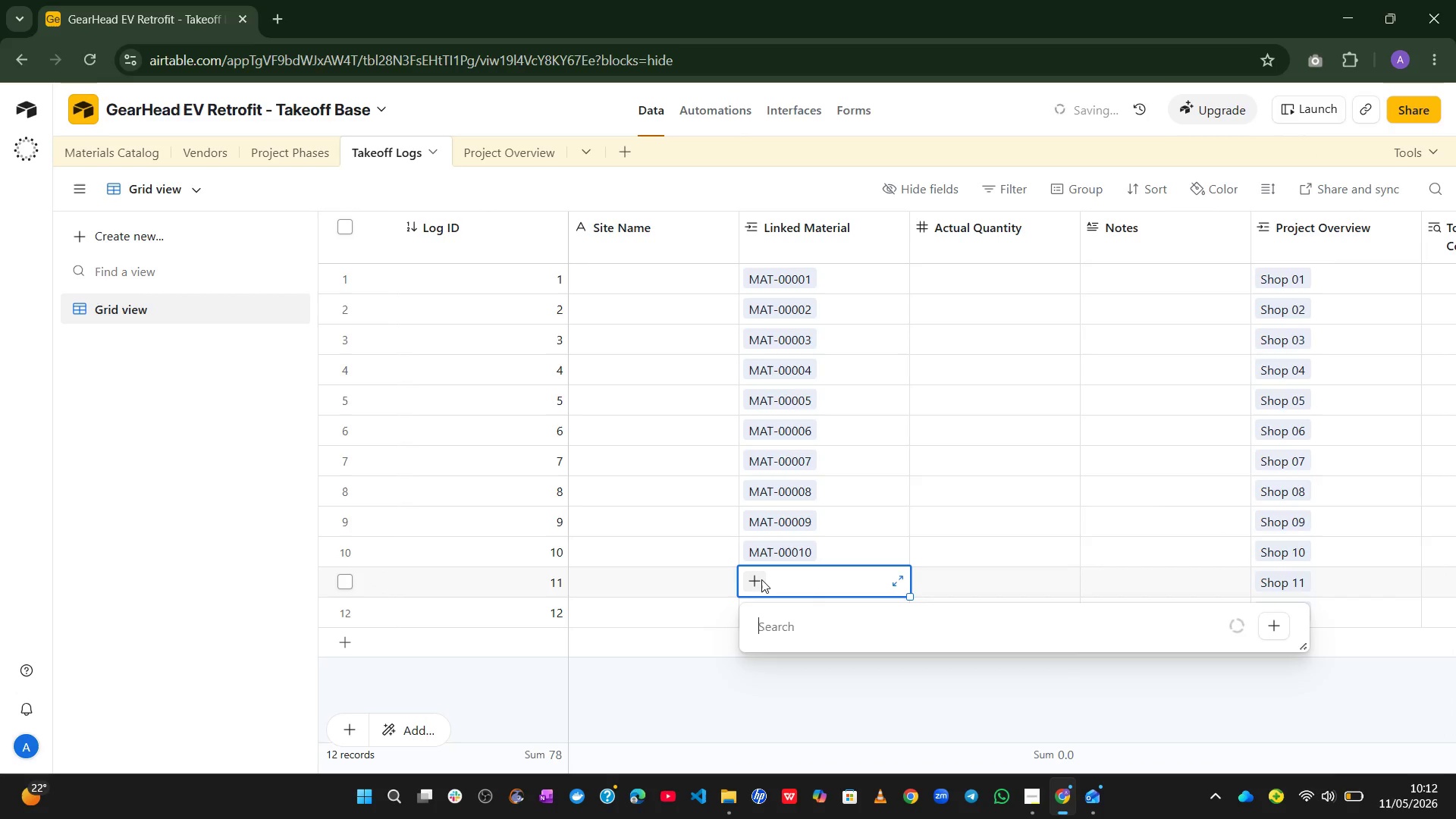 
key(Control+V)
 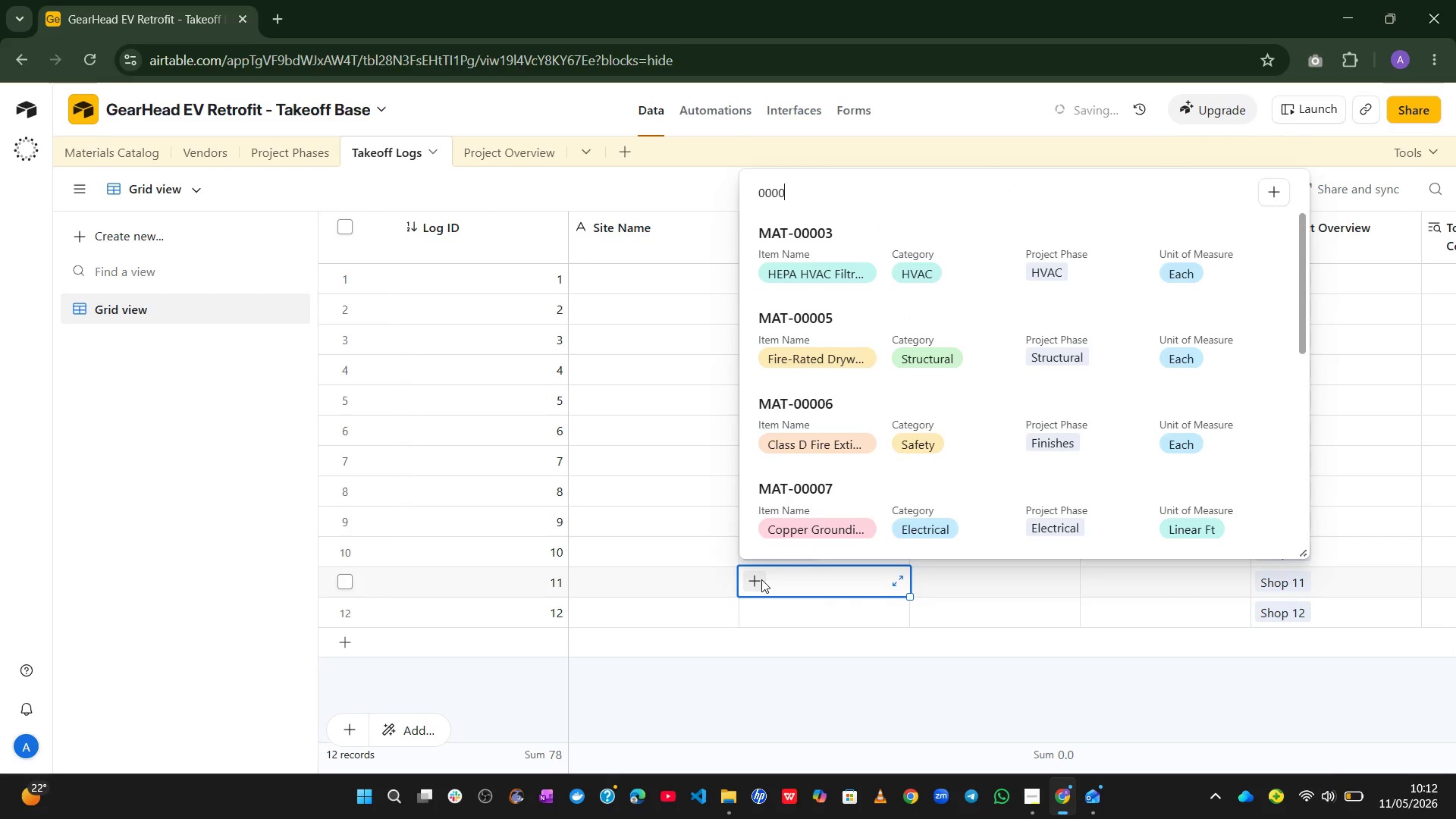 
key(Backspace)
type(11)
 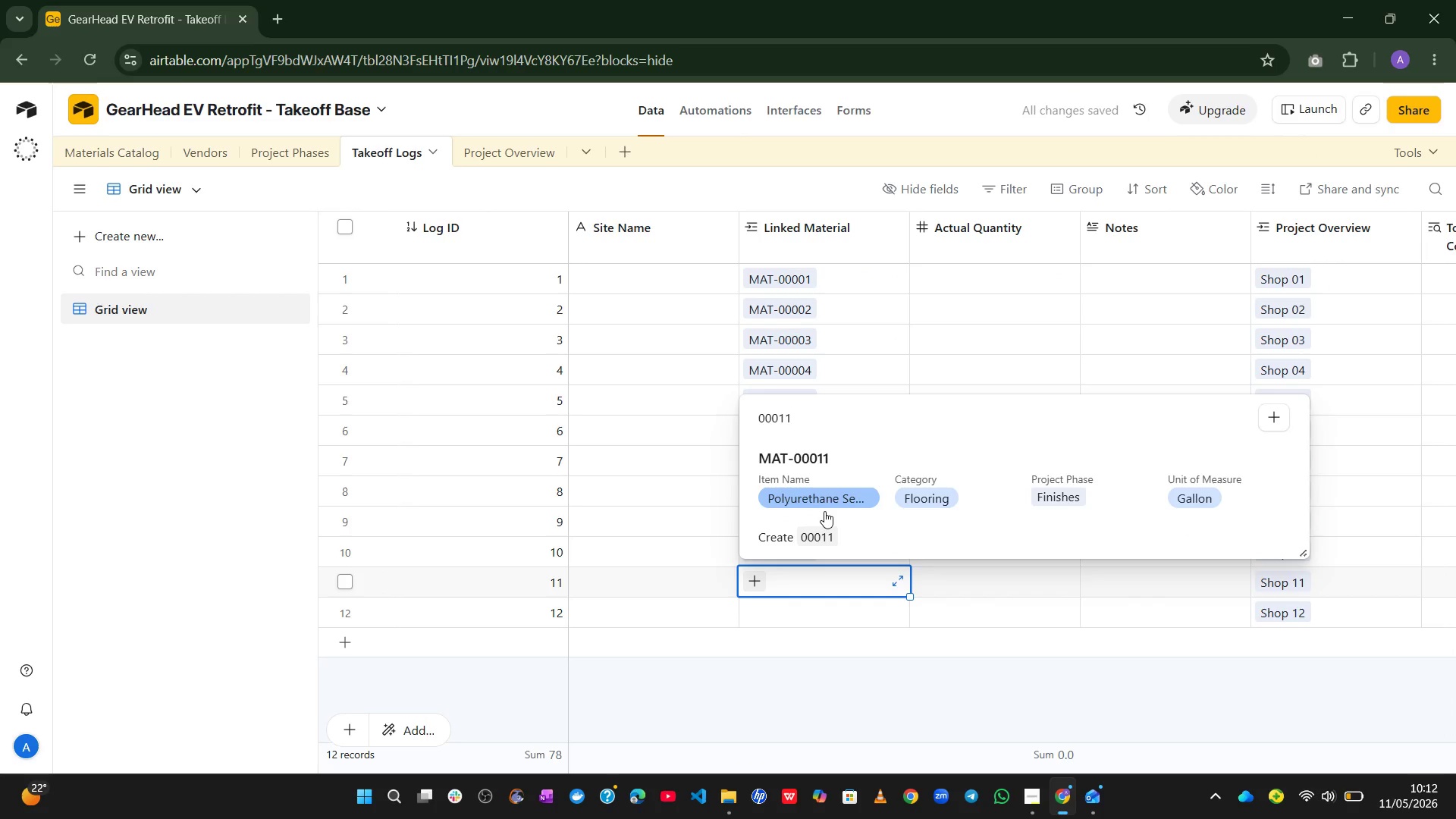 
left_click([824, 511])
 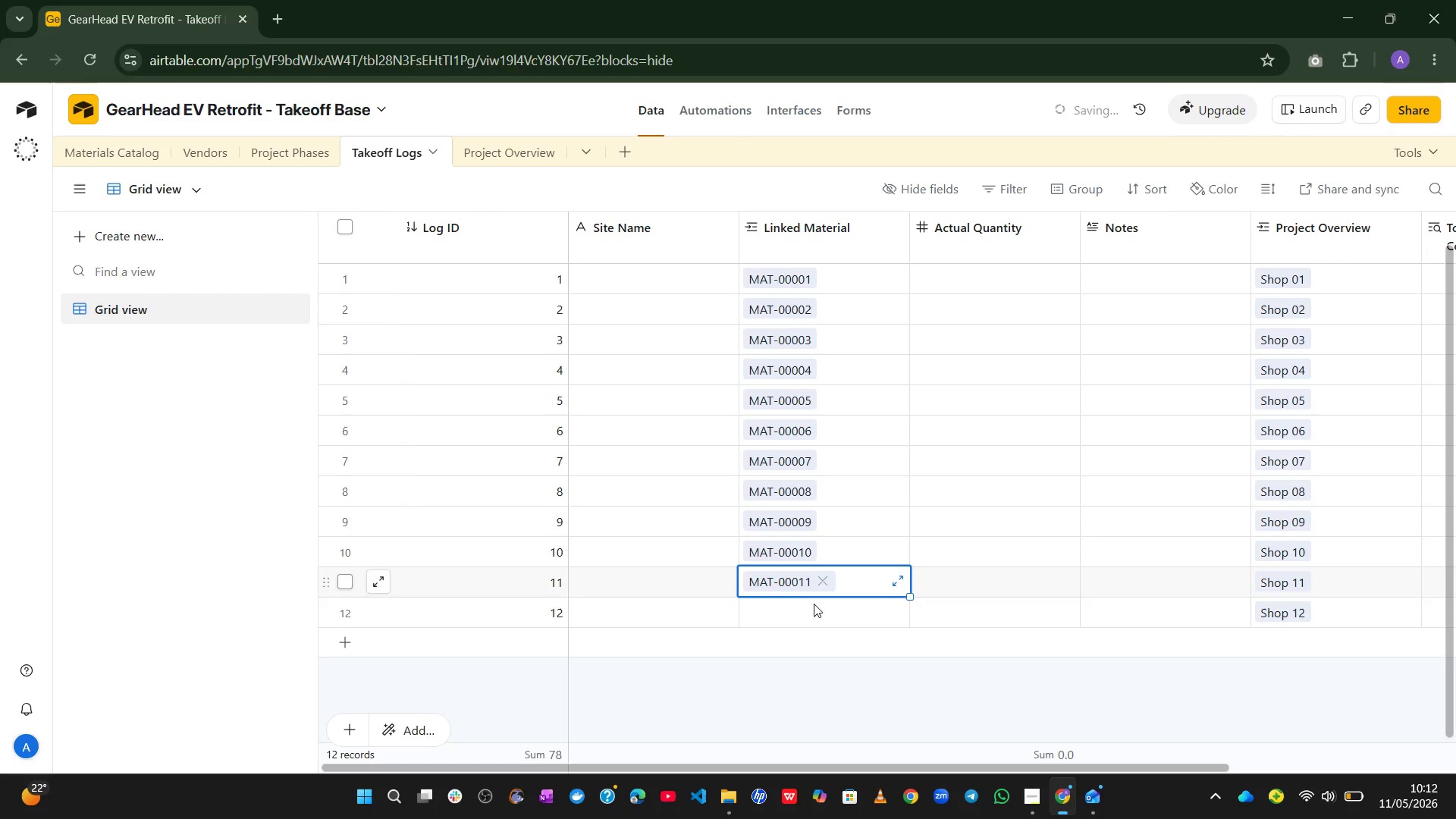 
left_click_drag(start_coordinate=[810, 607], to_coordinate=[744, 607])
 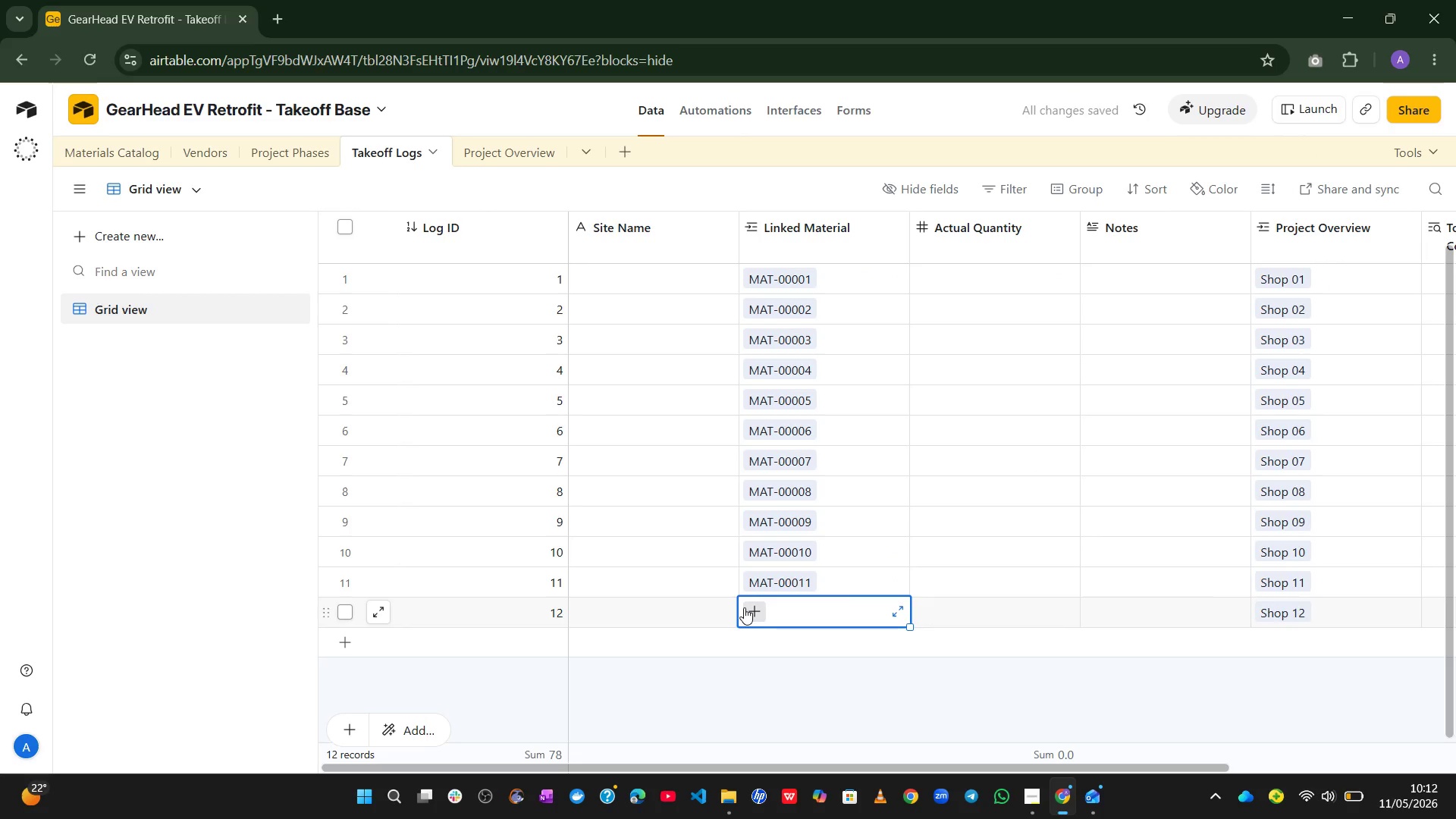 
left_click([744, 607])
 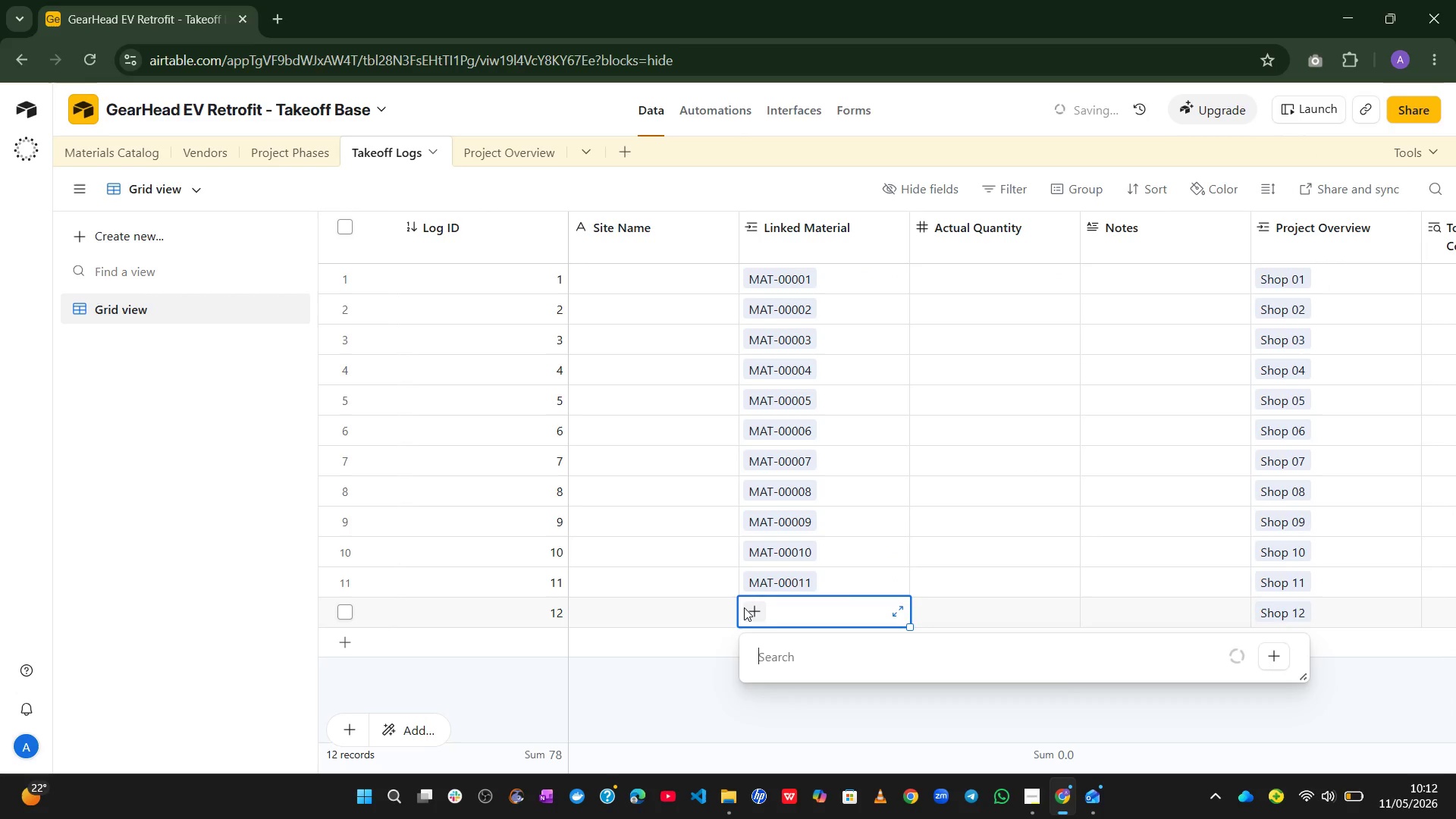 
key(Control+ControlLeft)
 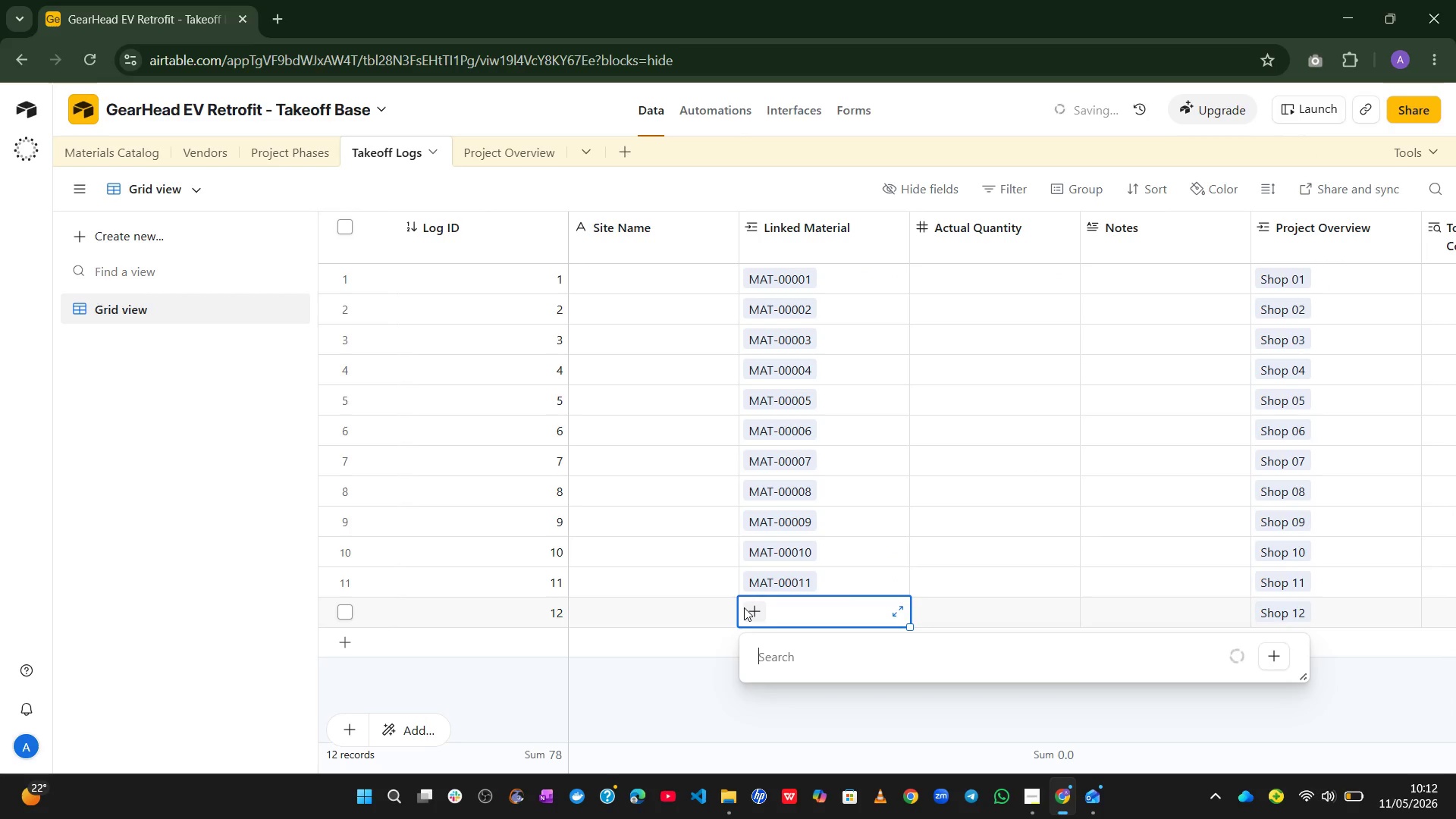 
key(Control+V)
 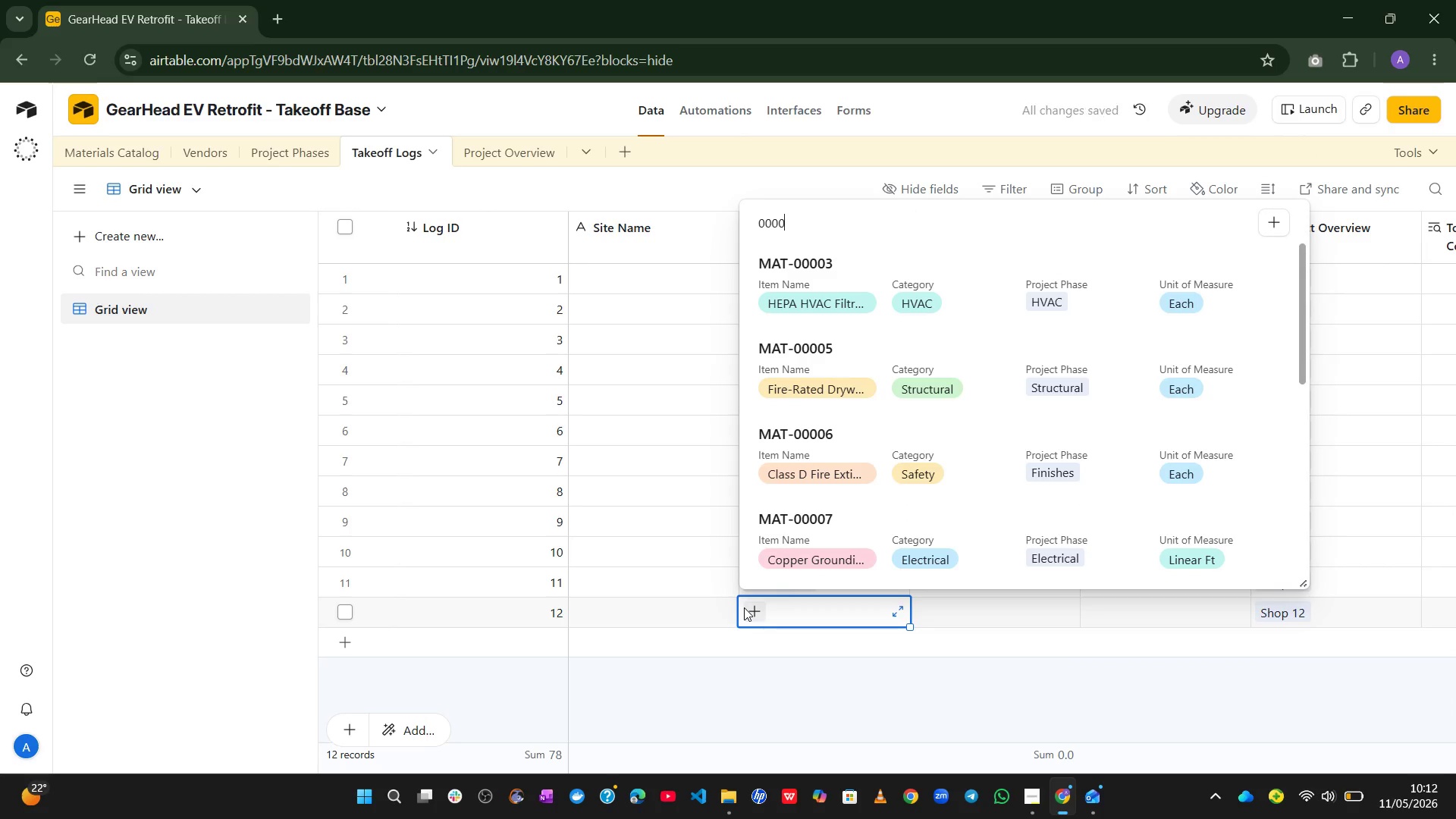 
key(Backspace)
type(12)
 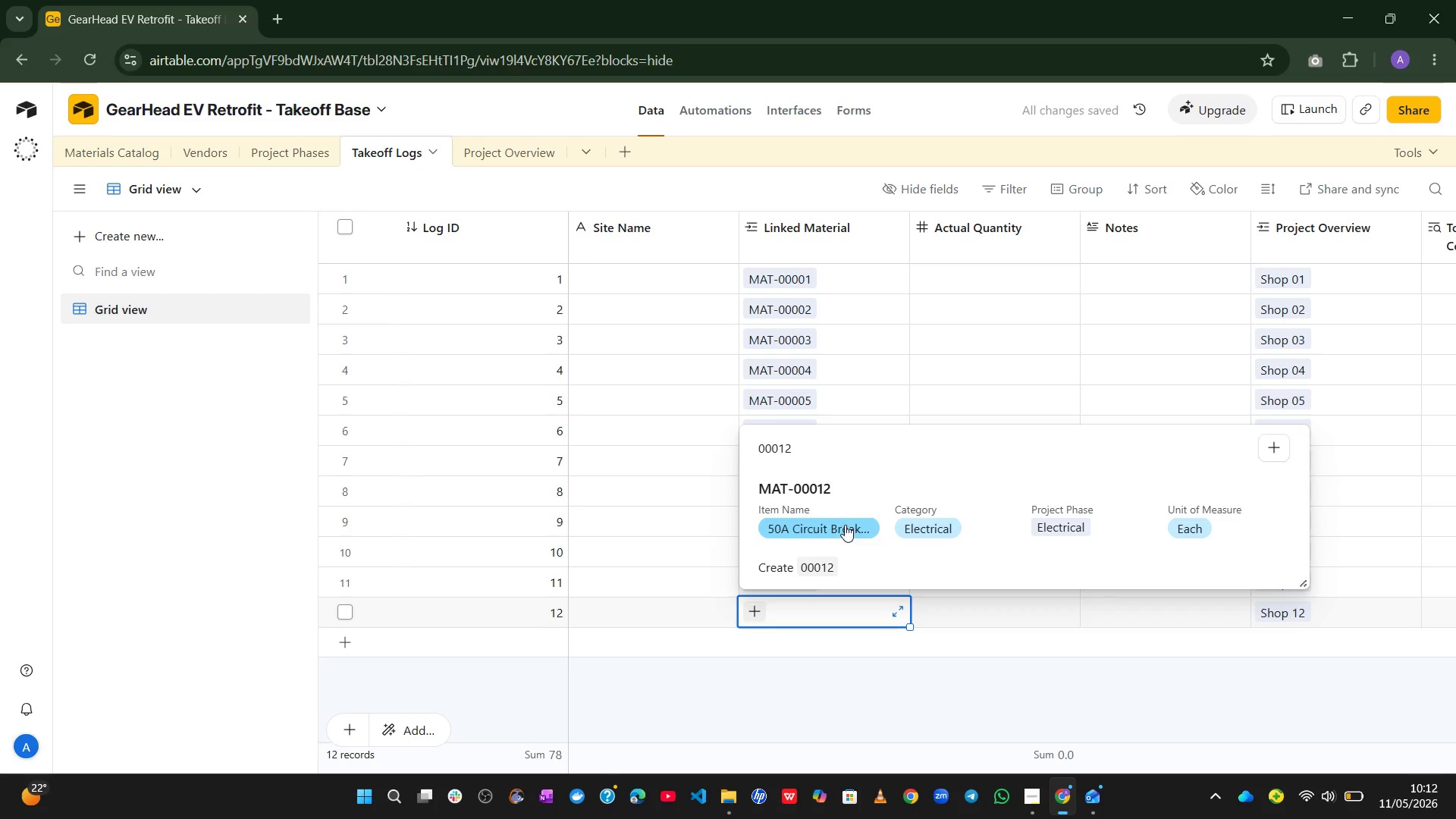 
left_click([848, 515])
 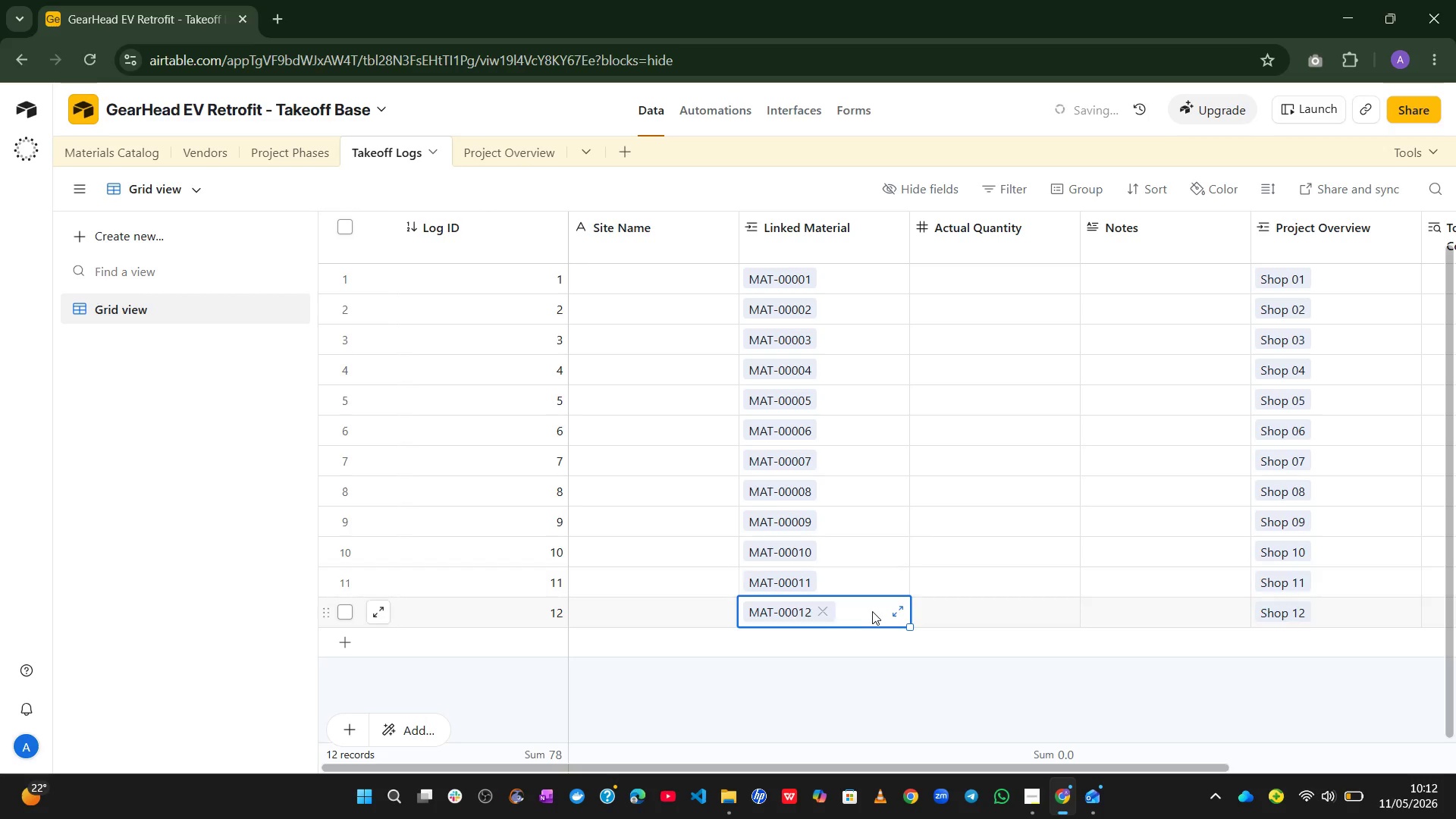 
left_click([891, 679])
 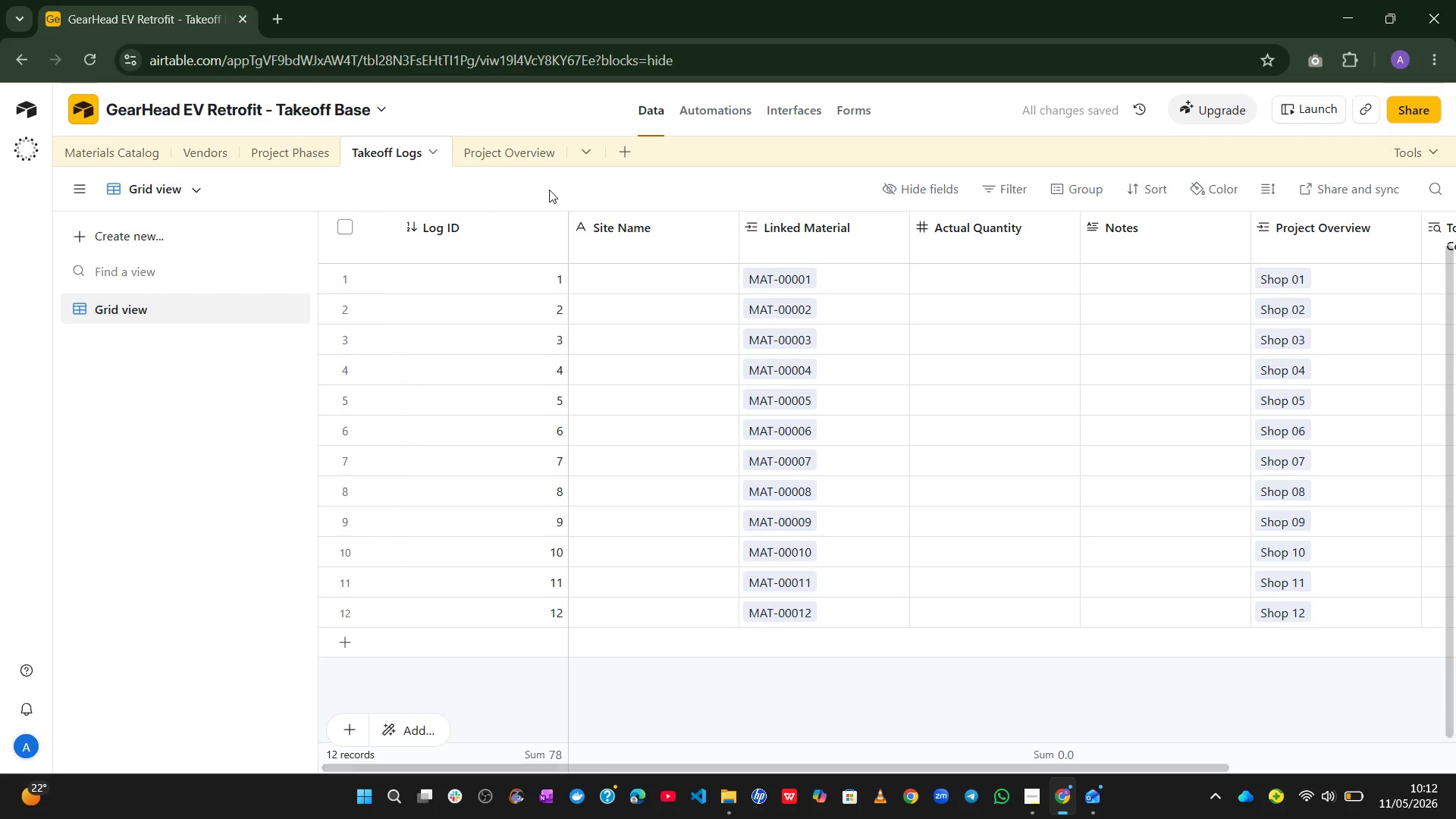 
left_click([513, 116])
 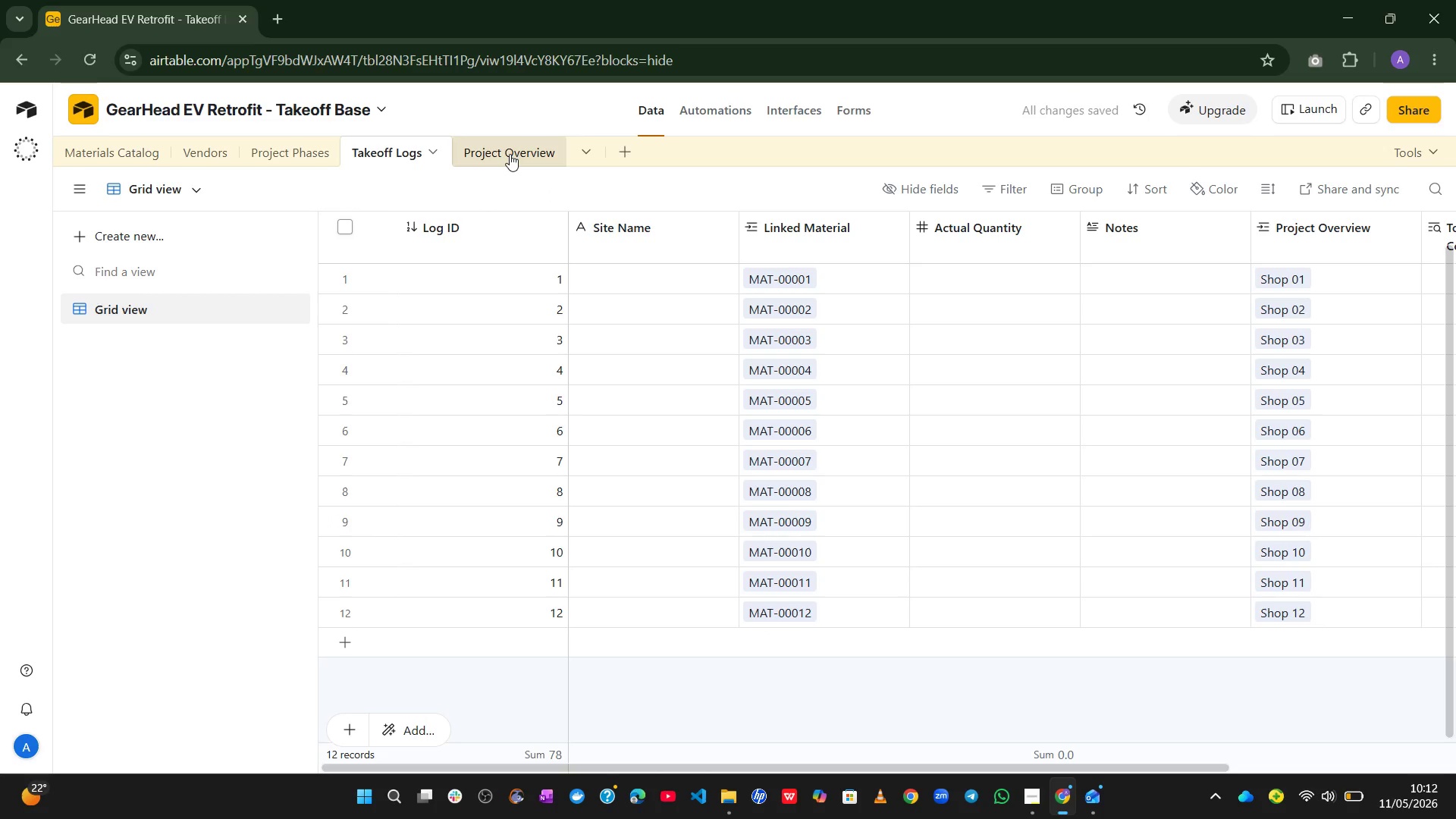 
left_click([510, 154])
 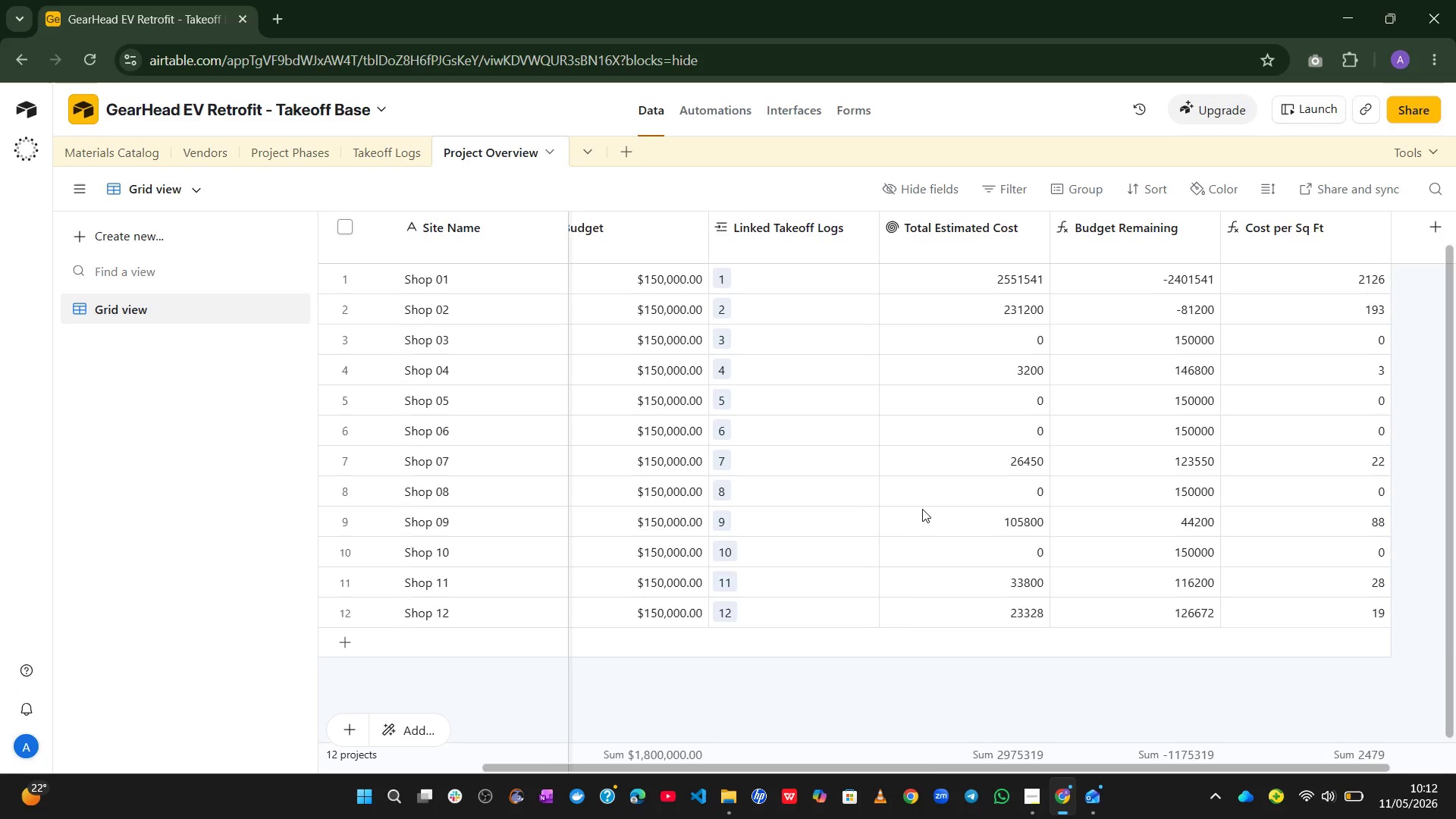 
wait(7.06)
 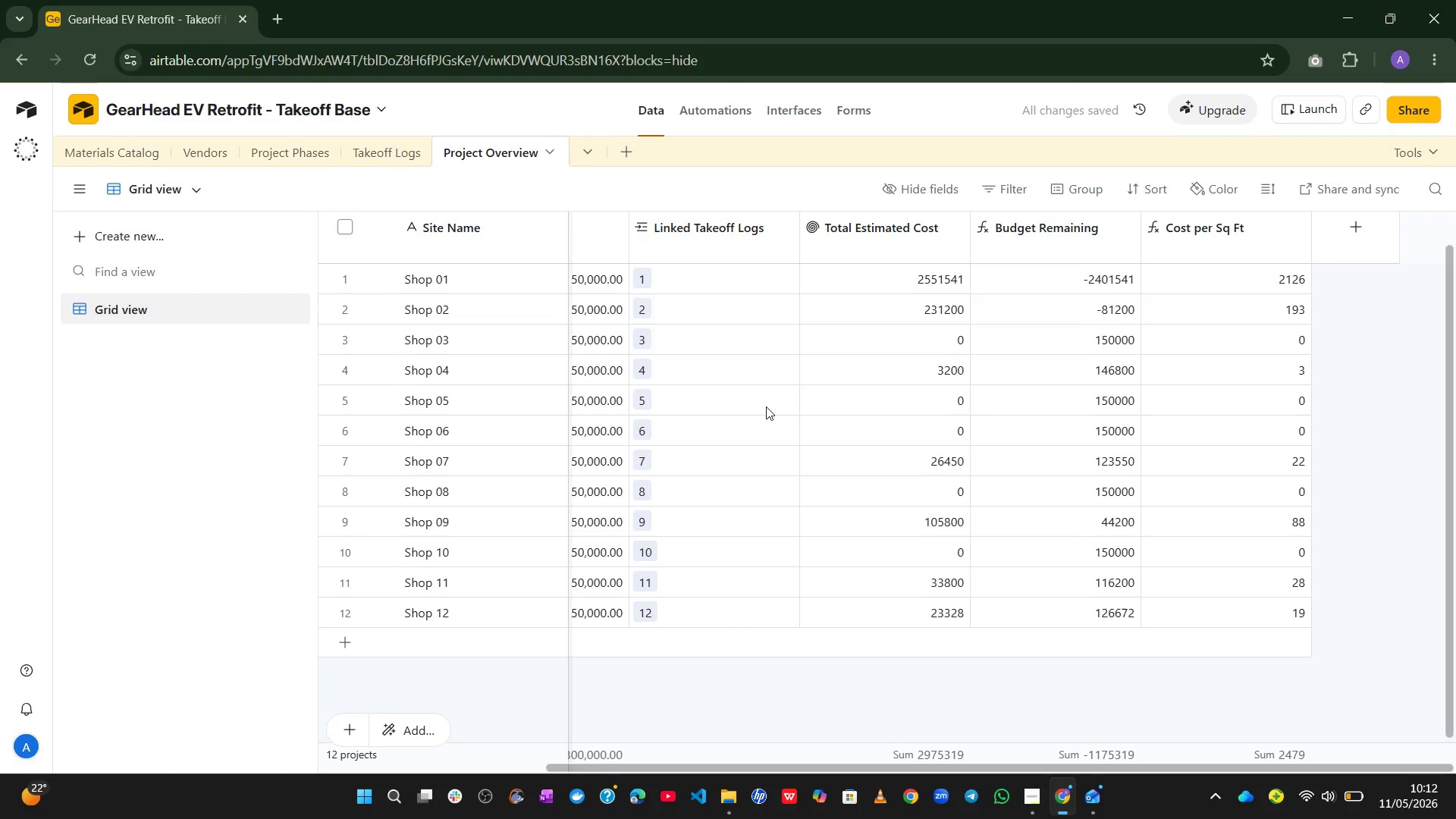 
left_click([808, 124])
 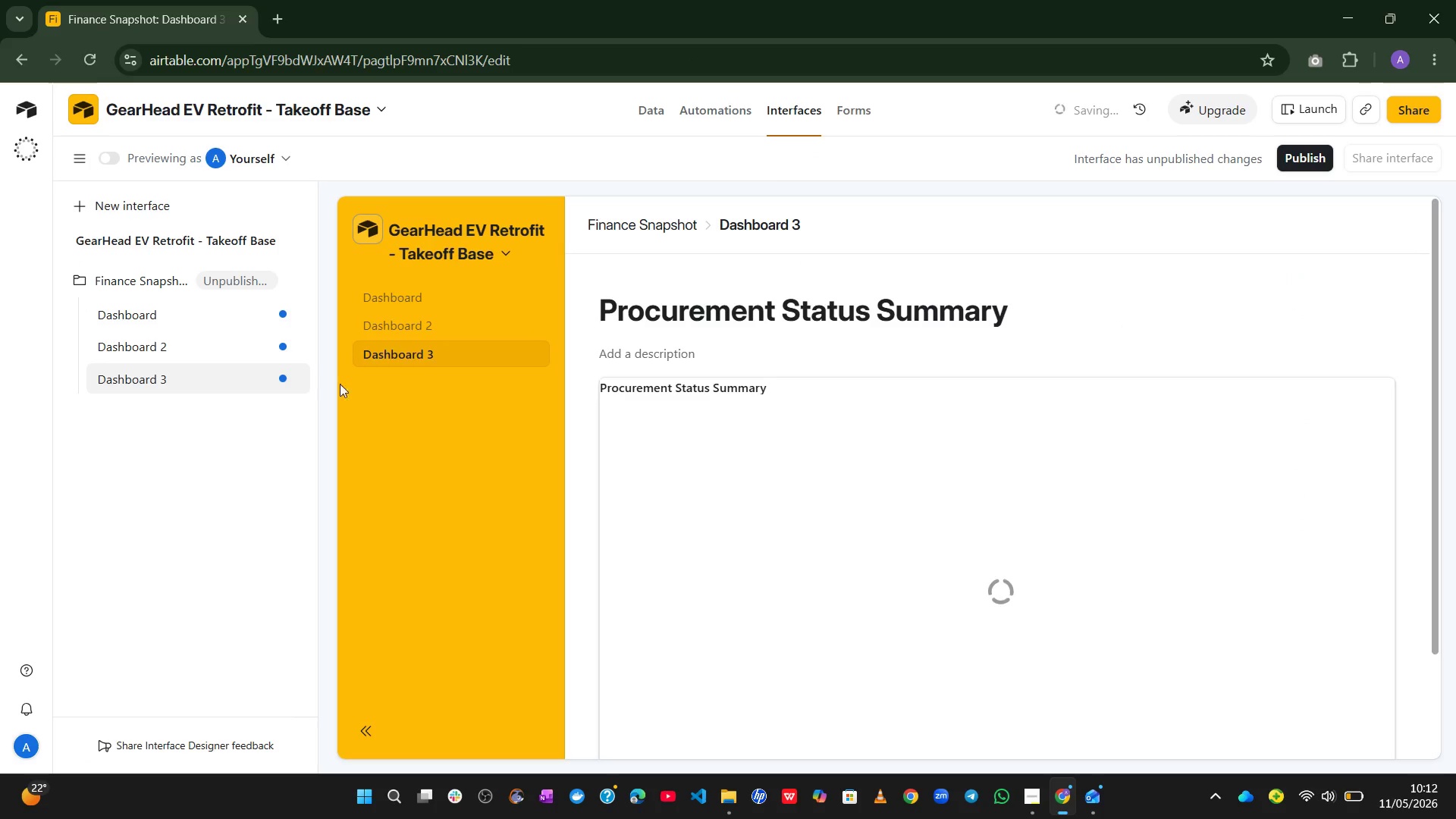 
mouse_move([789, 461])
 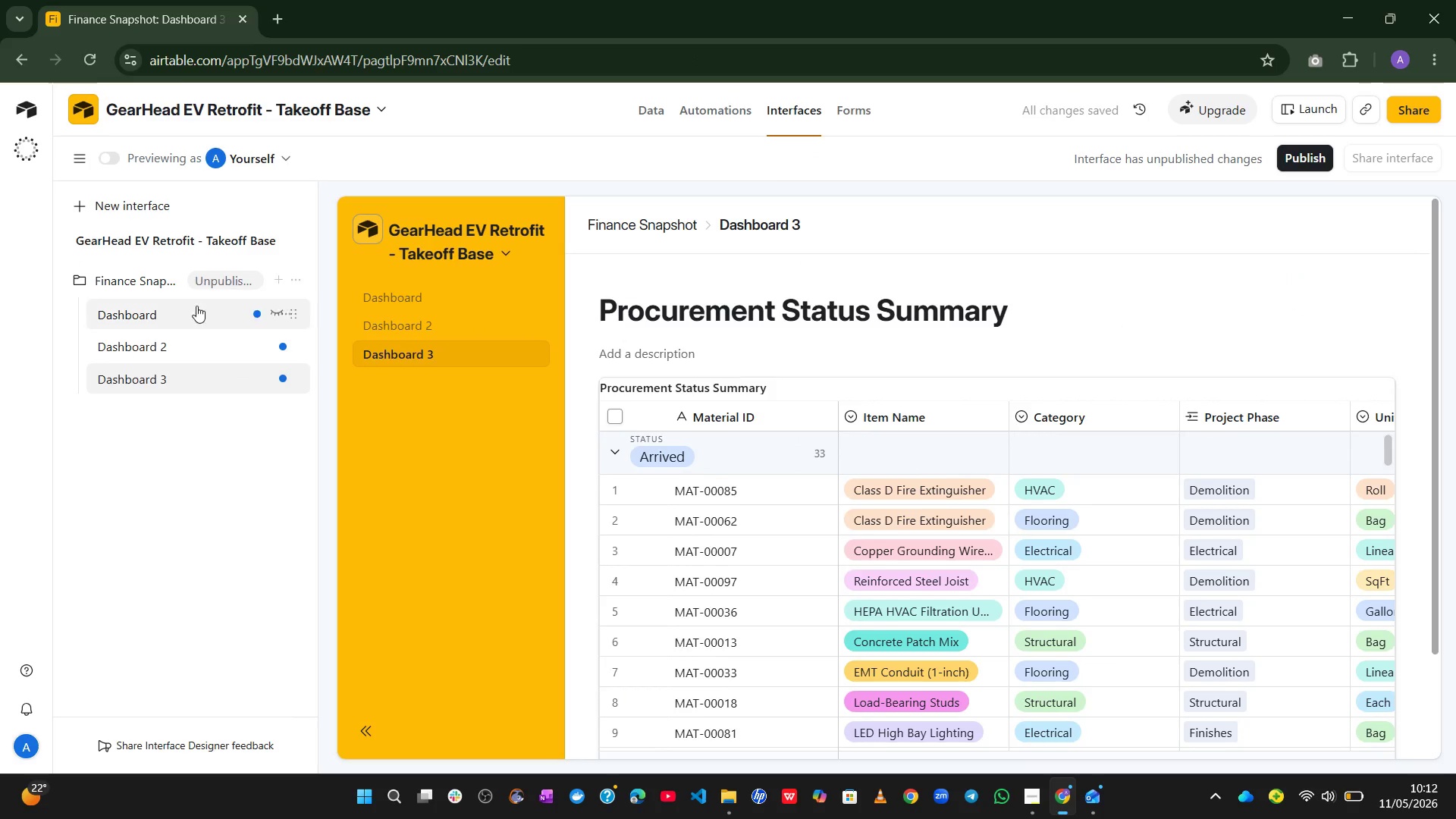 
left_click([195, 306])
 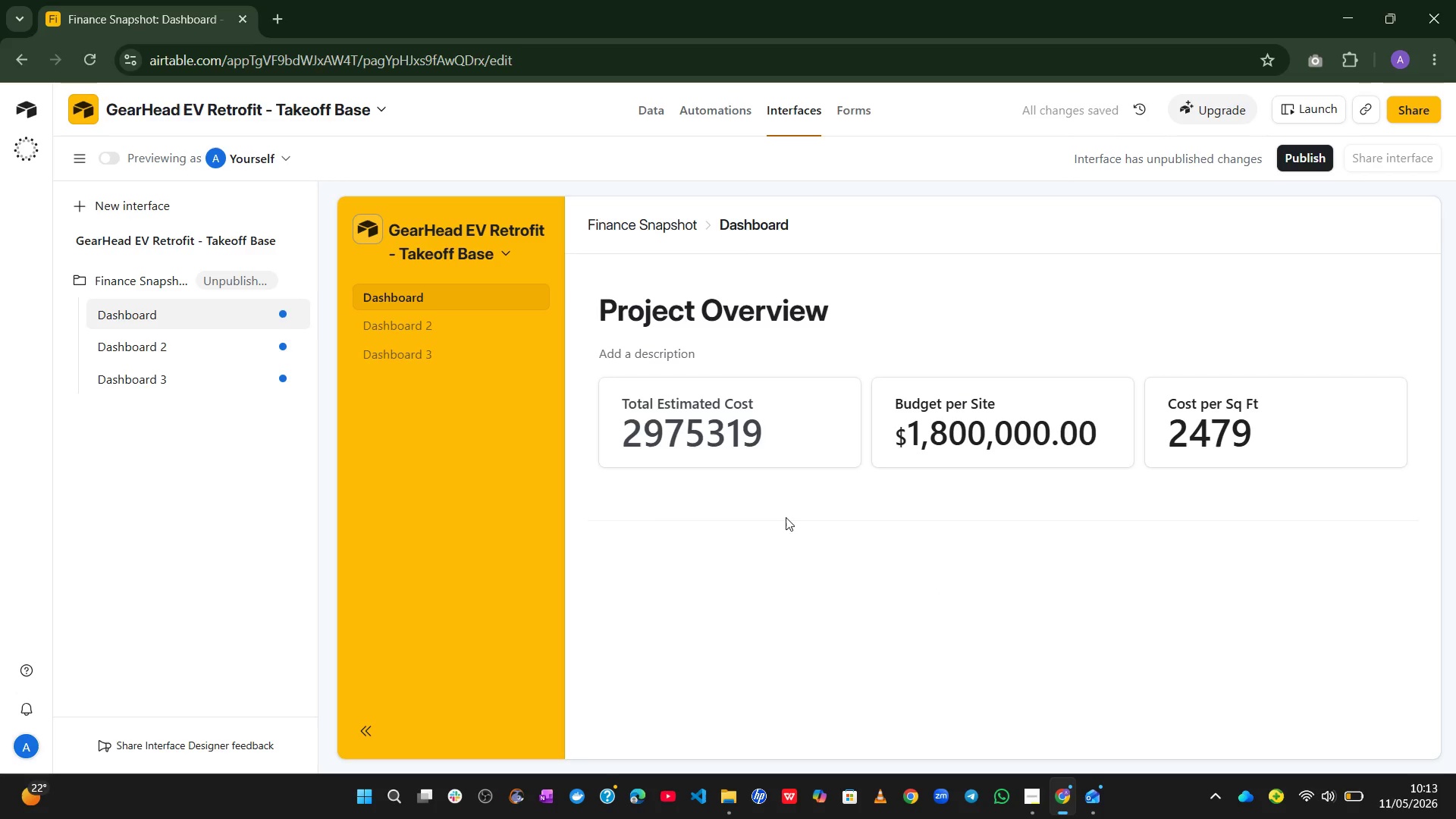 
left_click([168, 353])
 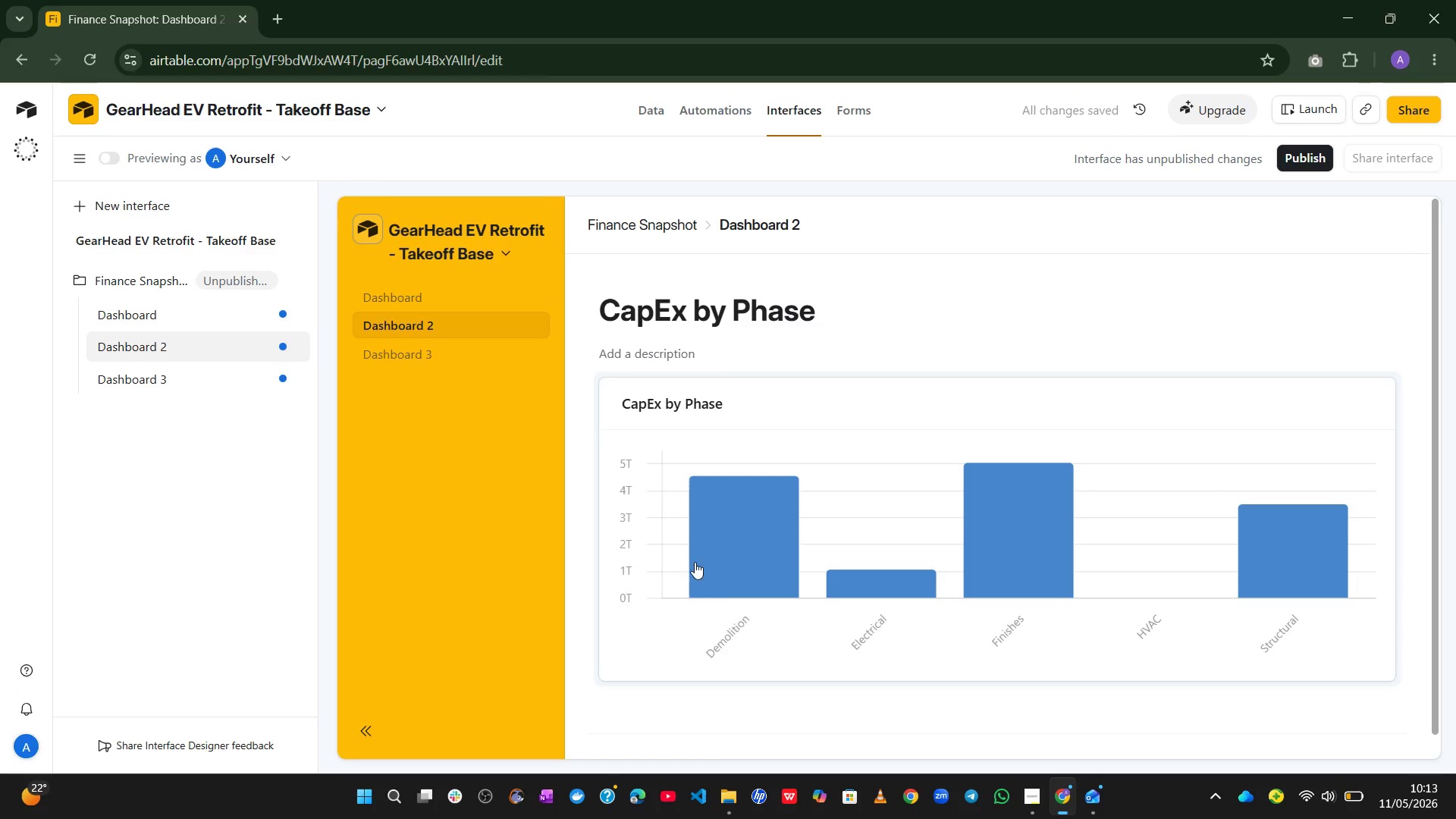 
left_click([172, 379])
 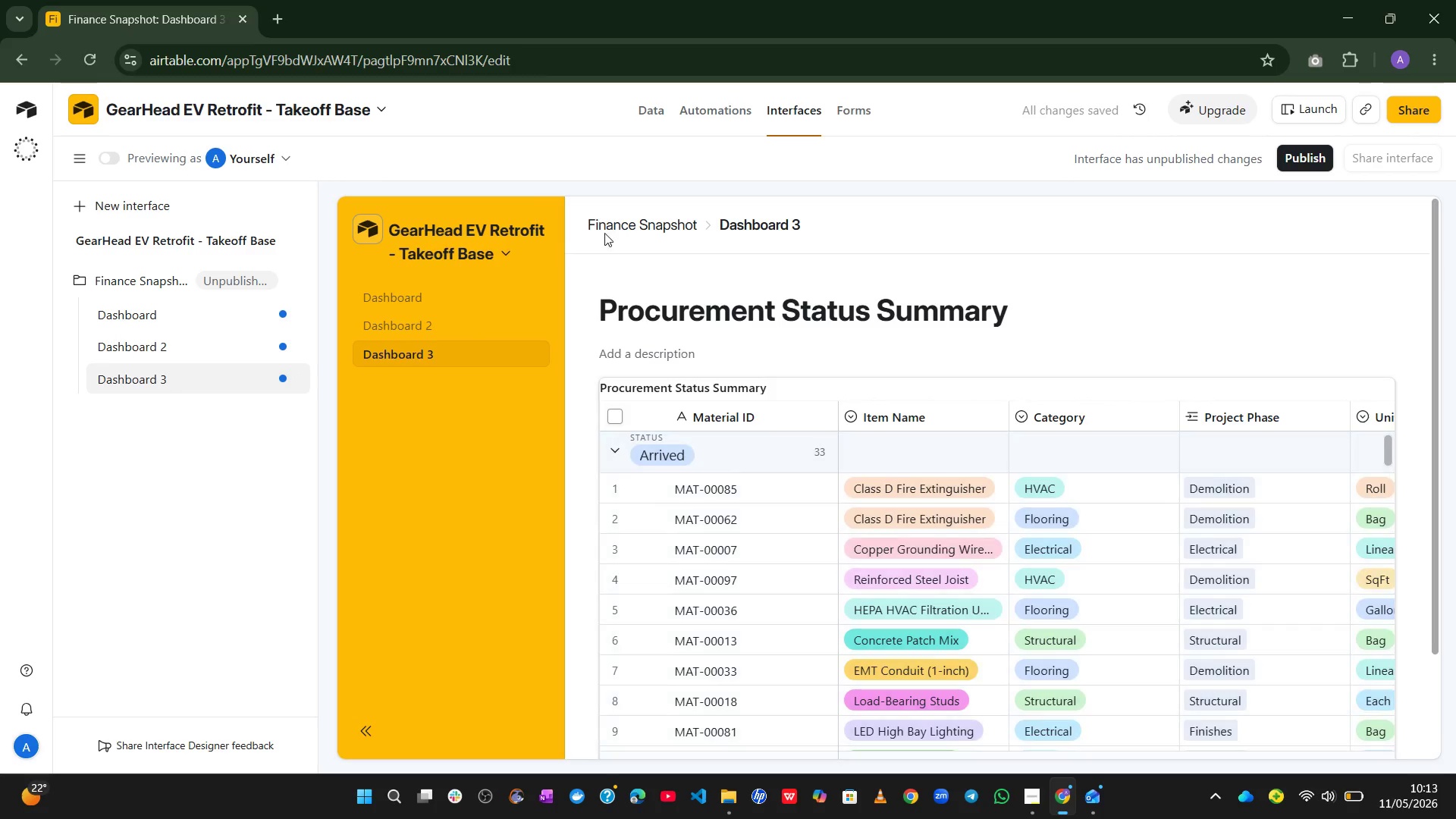 
left_click([661, 108])
 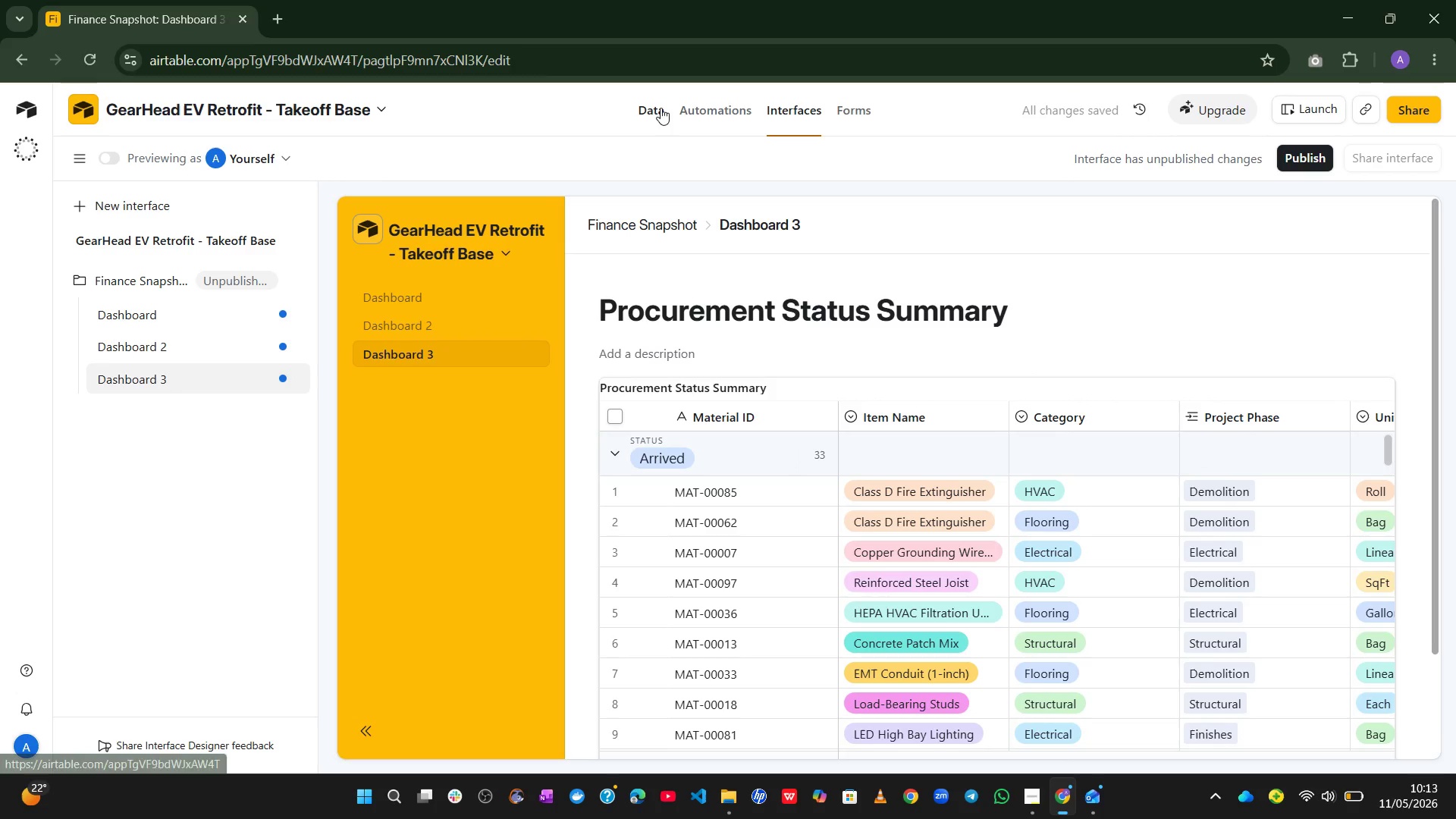 
mouse_move([676, 150])
 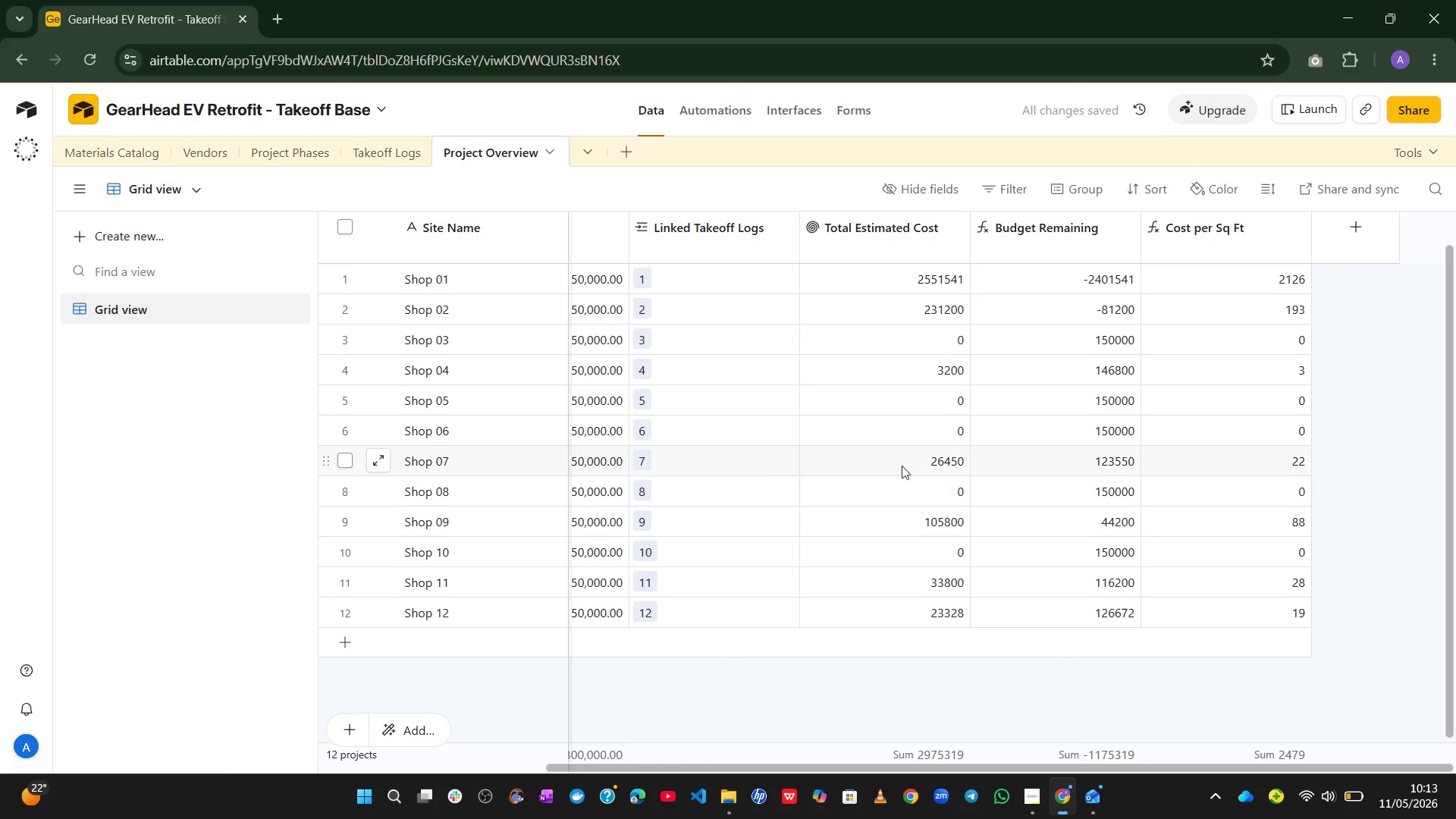 
mouse_move([850, 444])
 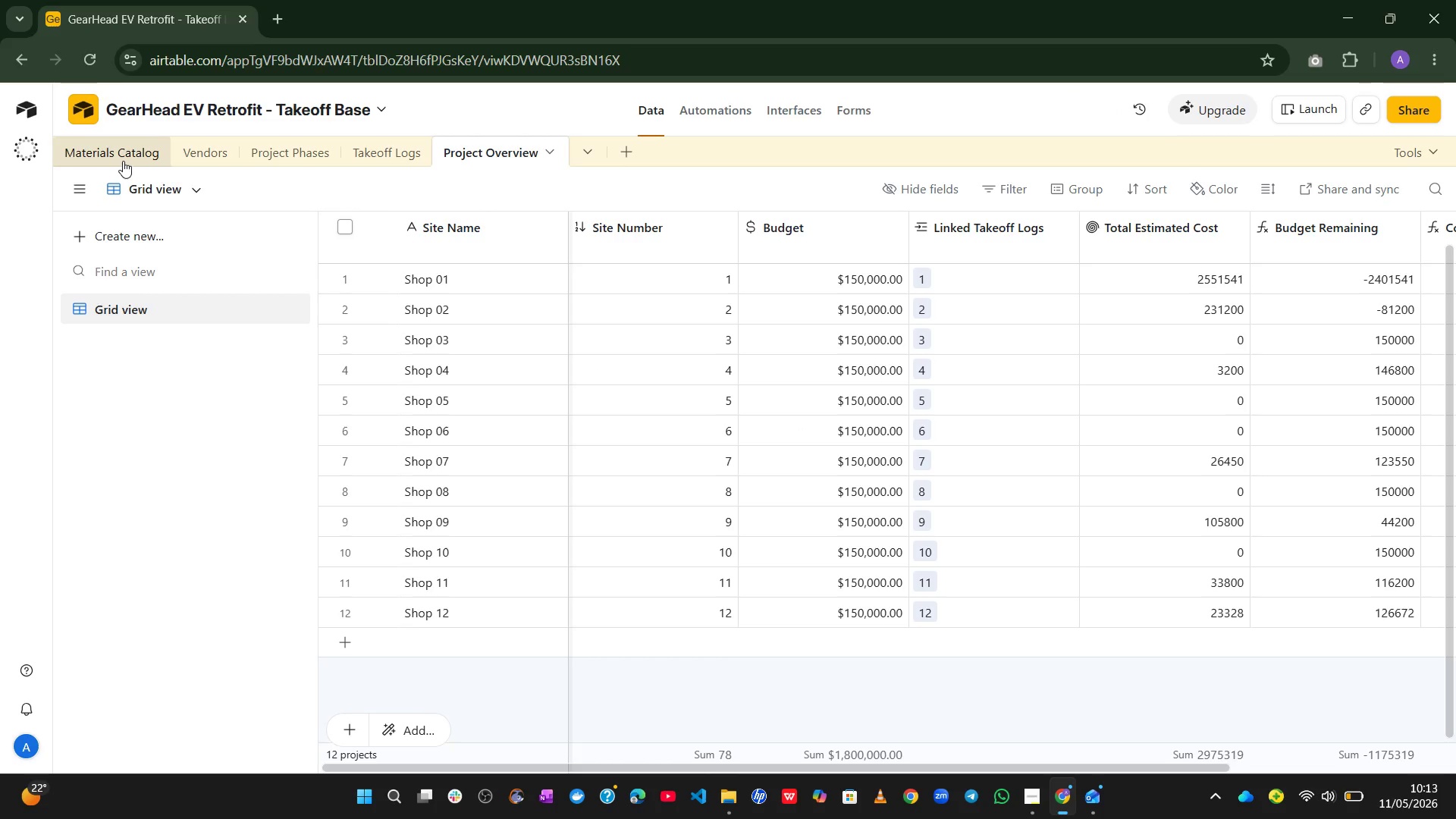 
left_click([123, 161])
 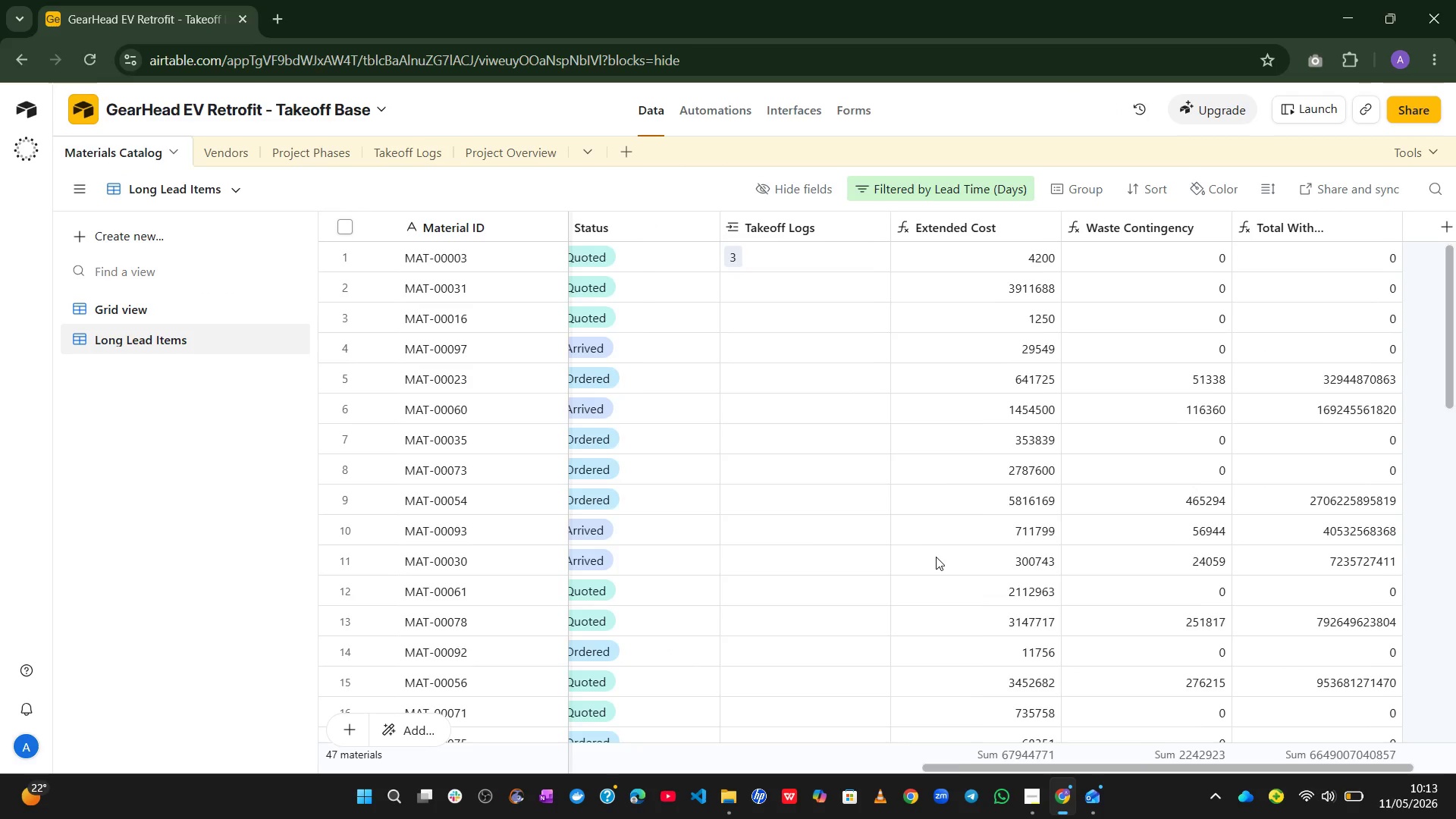 
left_click([723, 287])
 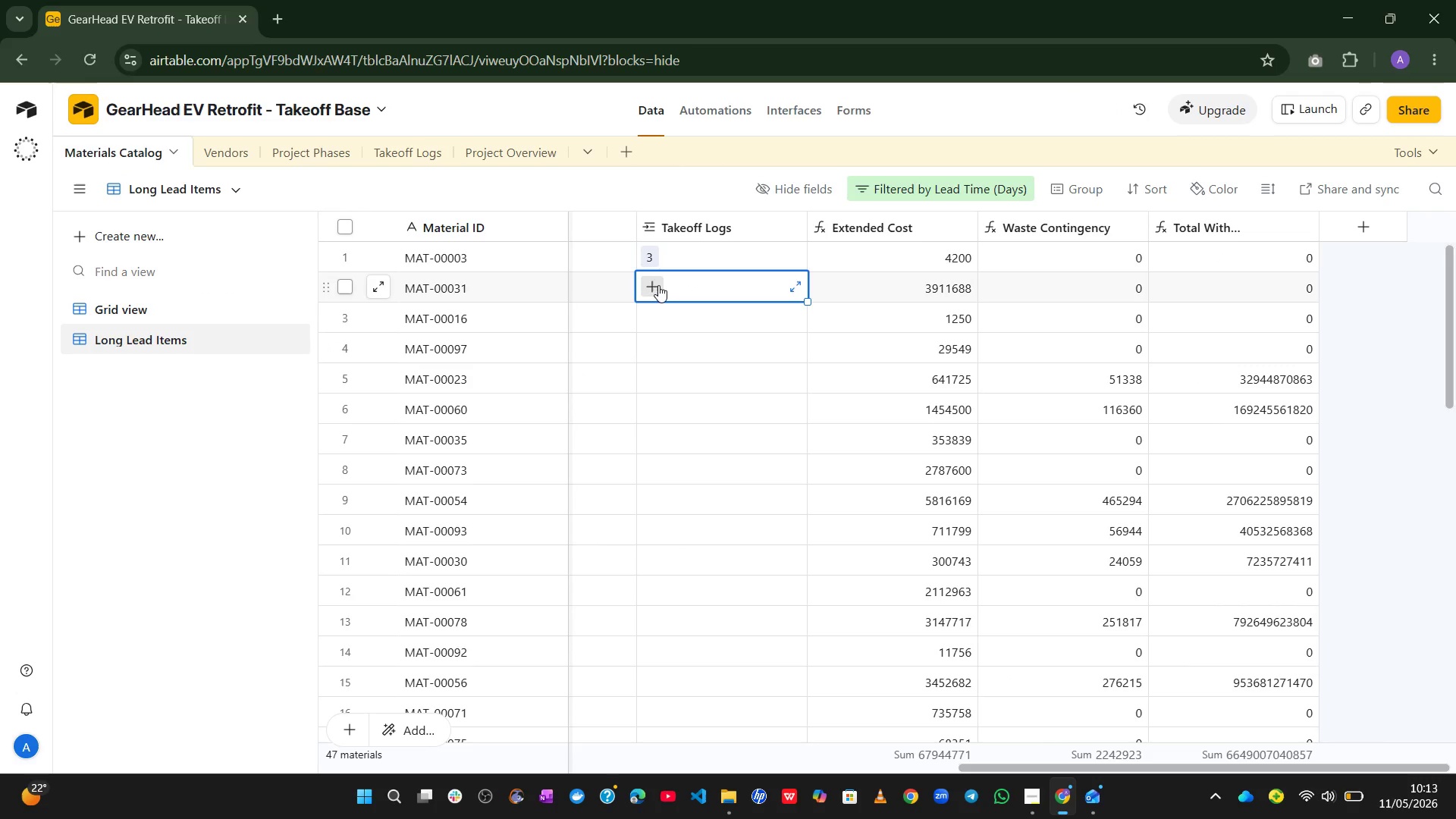 
left_click([658, 285])
 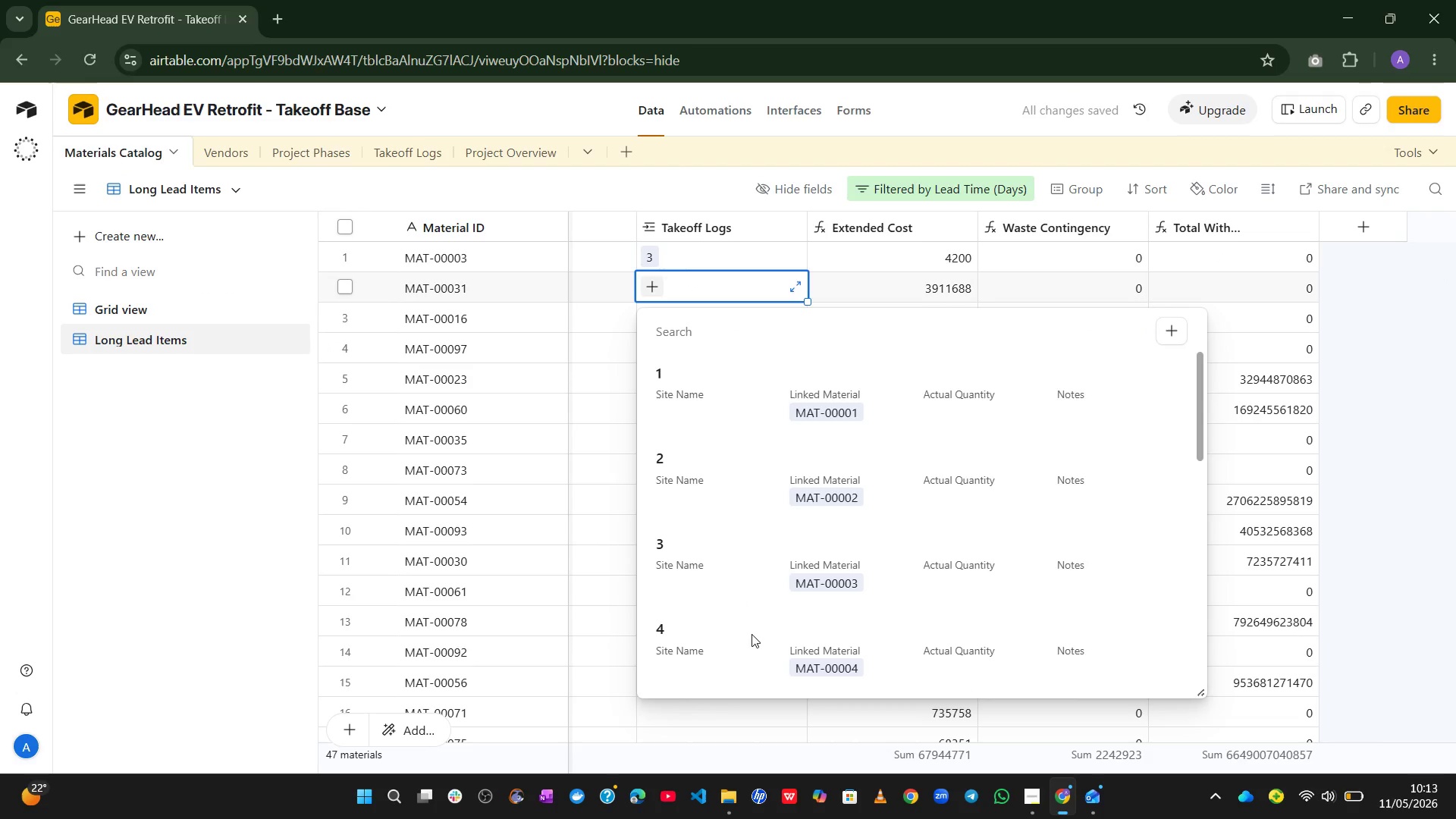 
wait(8.08)
 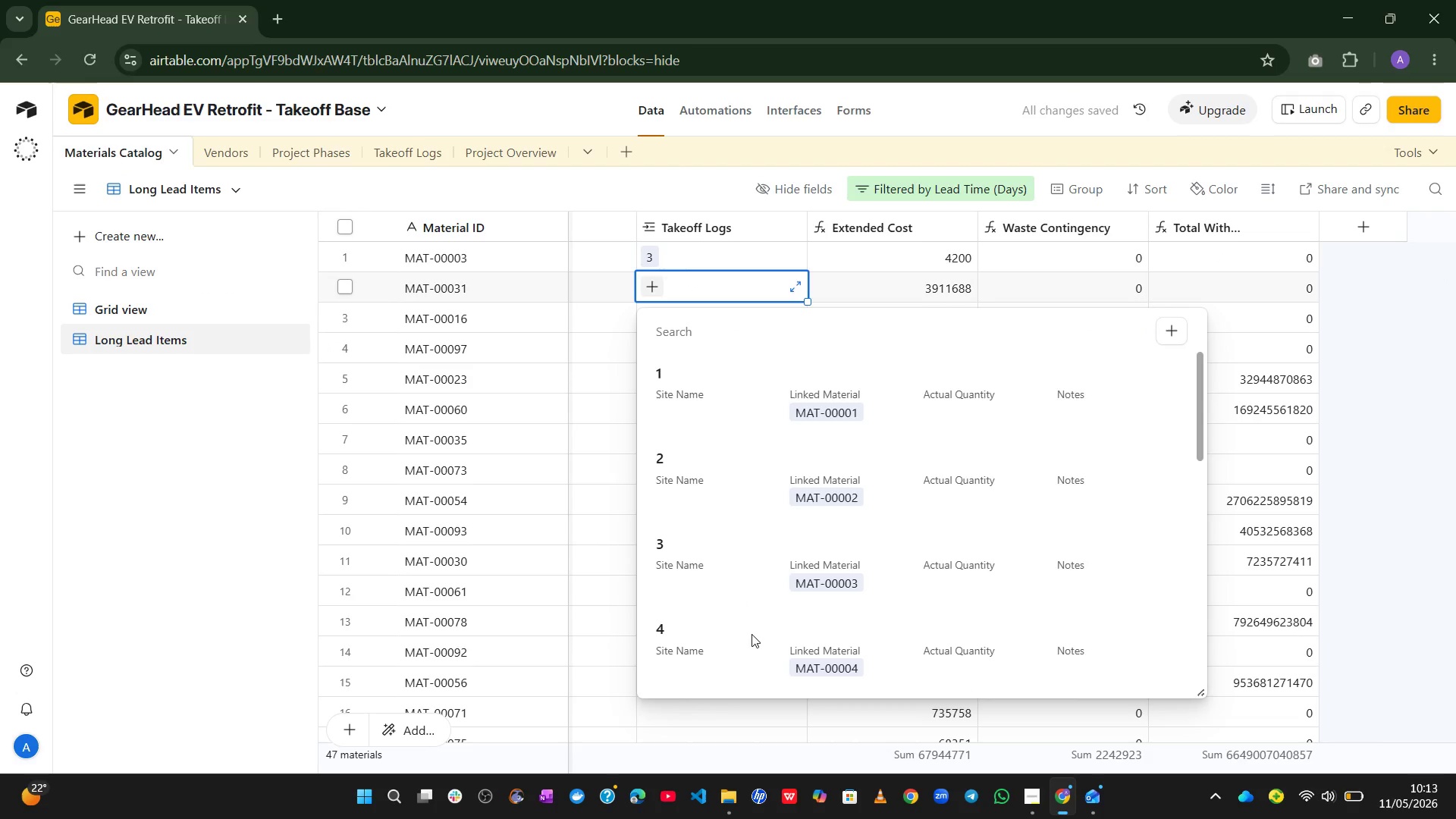 
left_click([404, 166])
 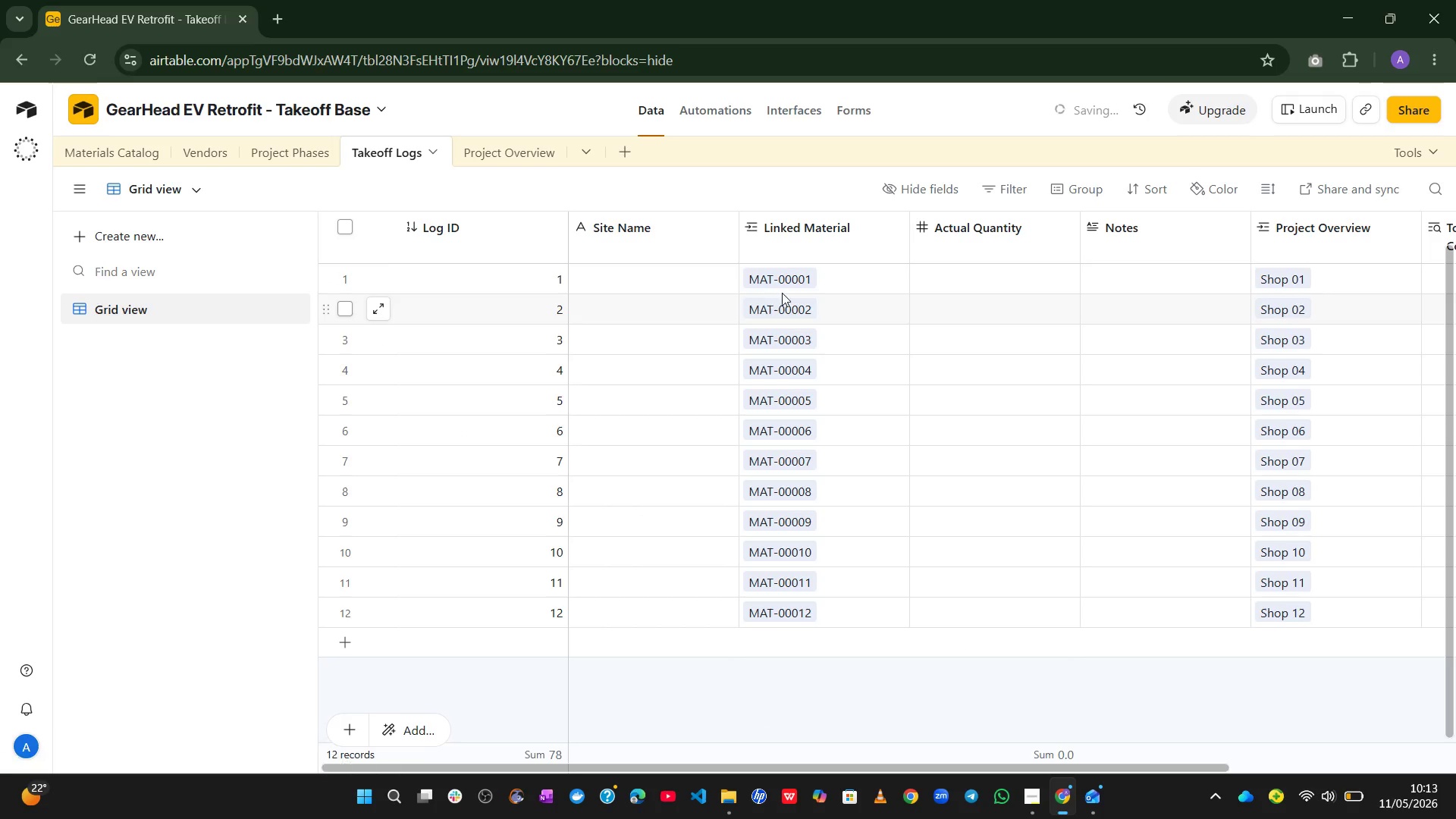 
left_click([808, 287])
 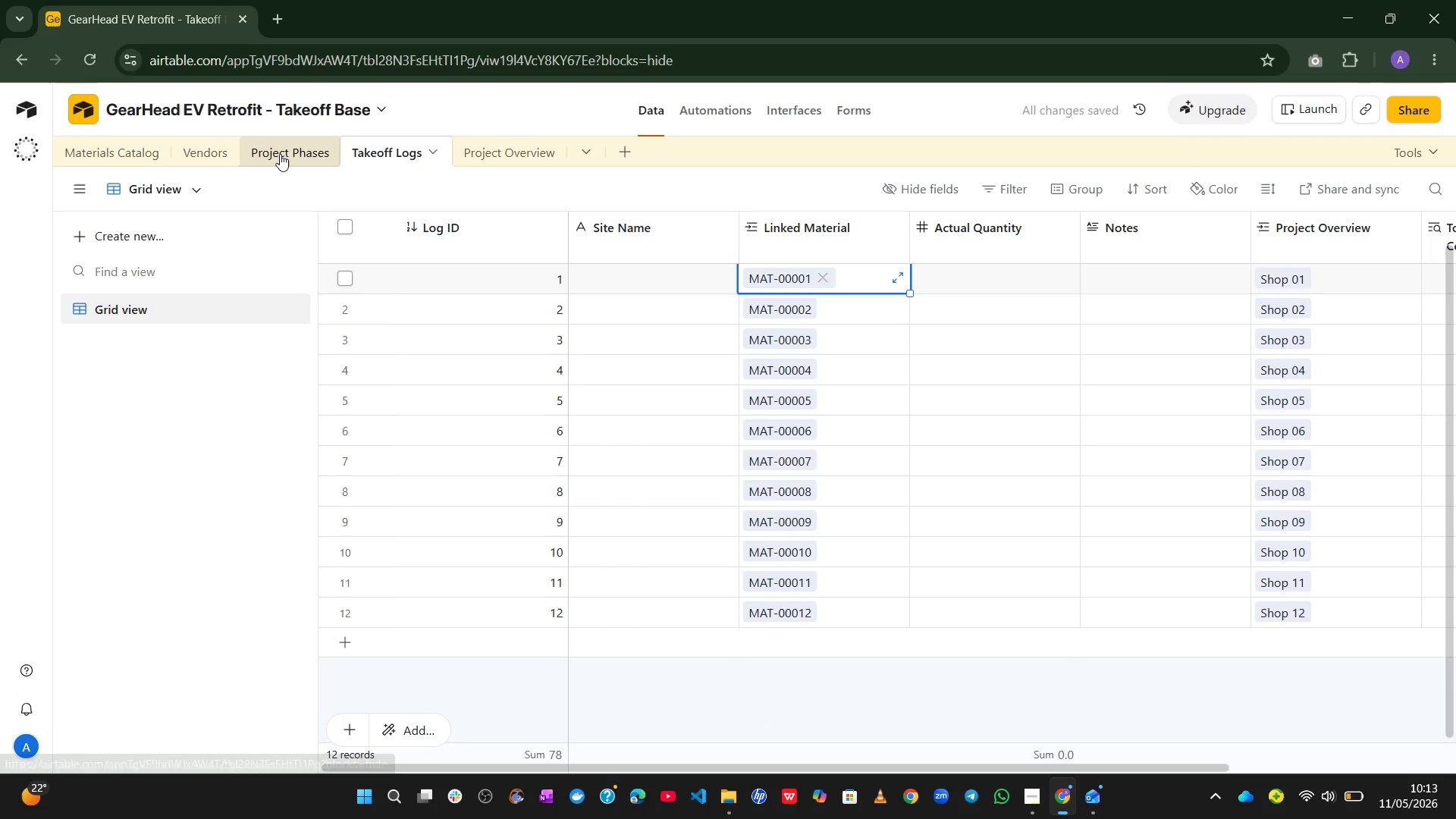 
left_click([117, 157])
 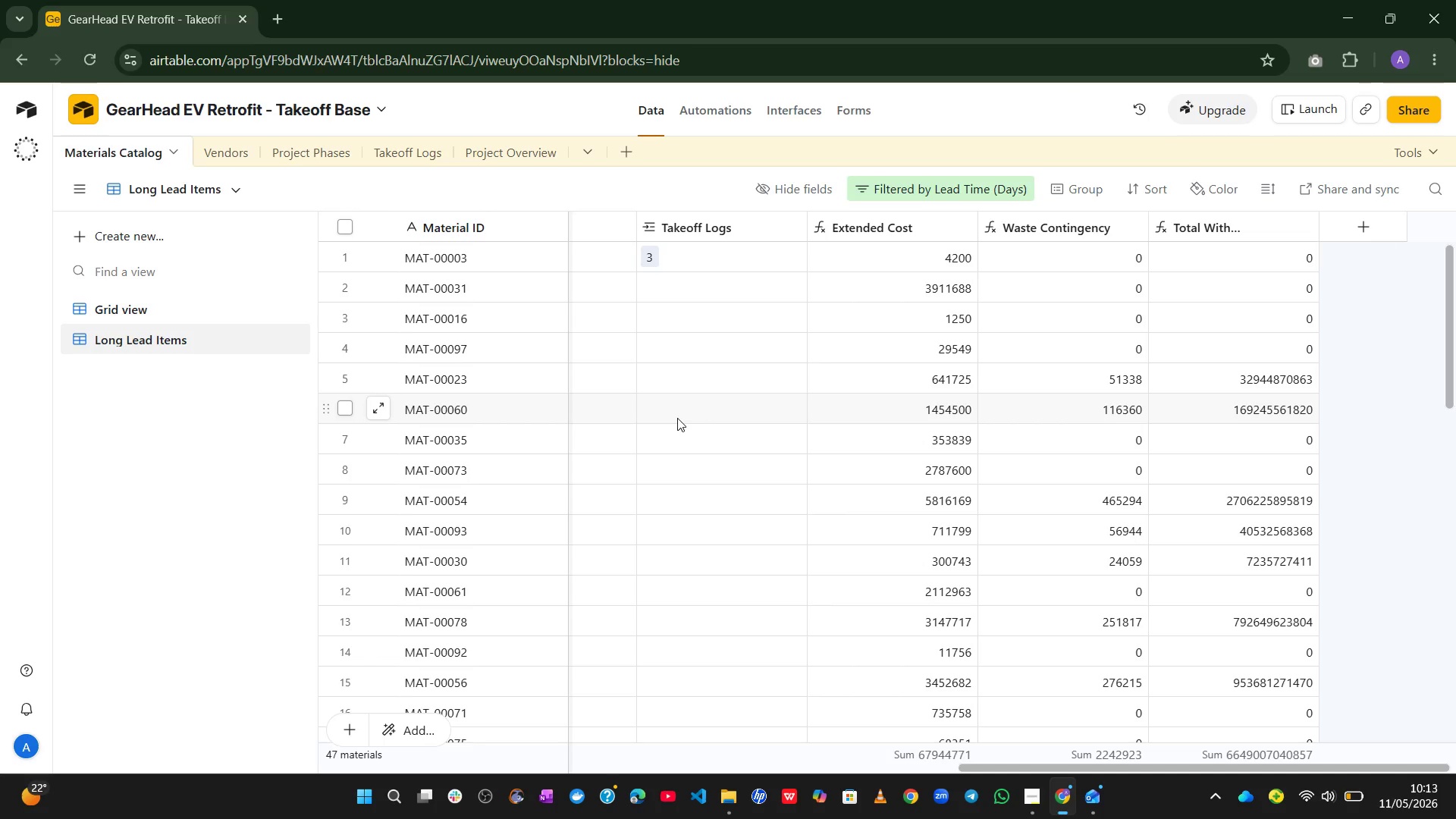 
wait(5.52)
 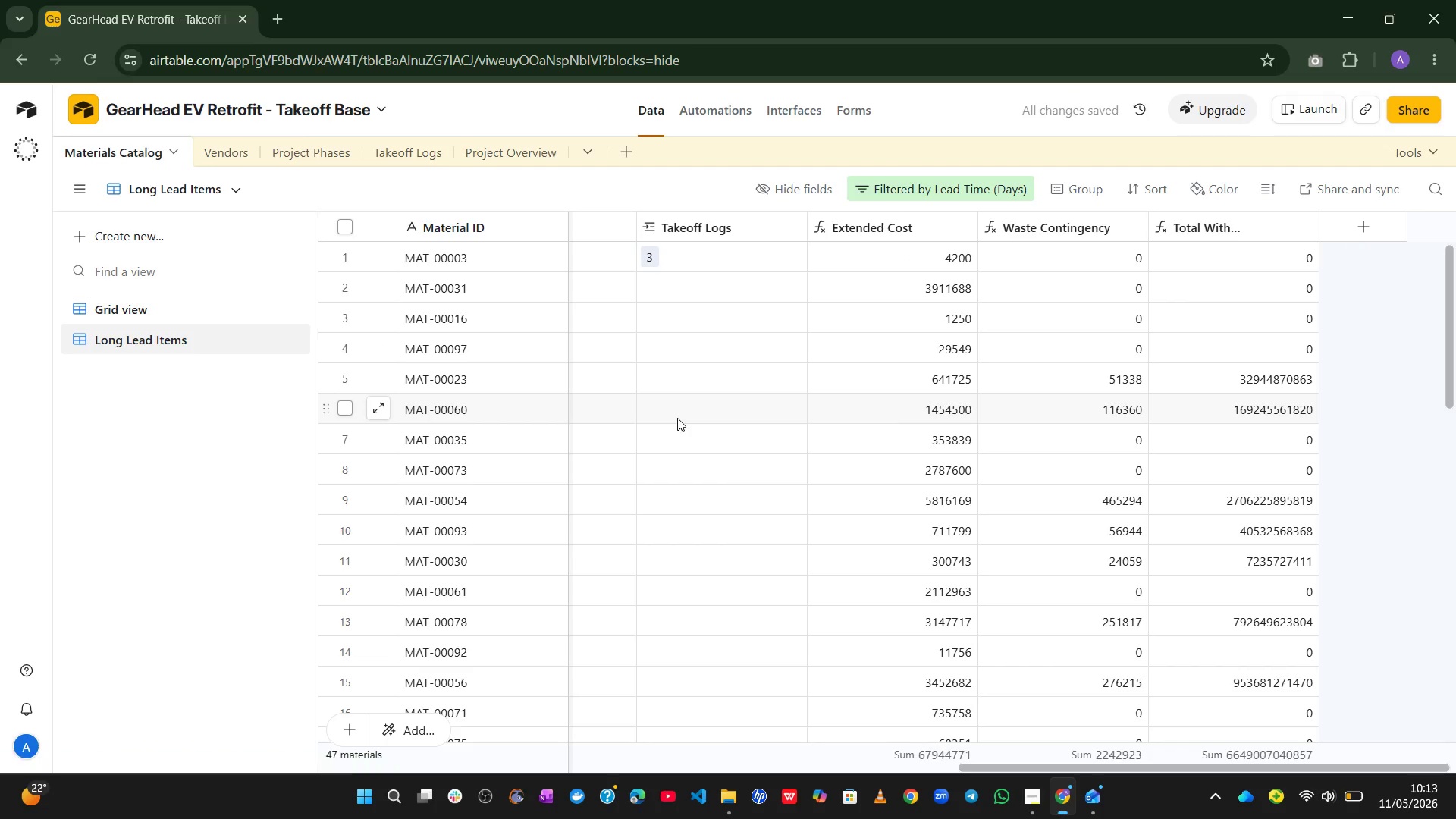 
left_click([678, 271])
 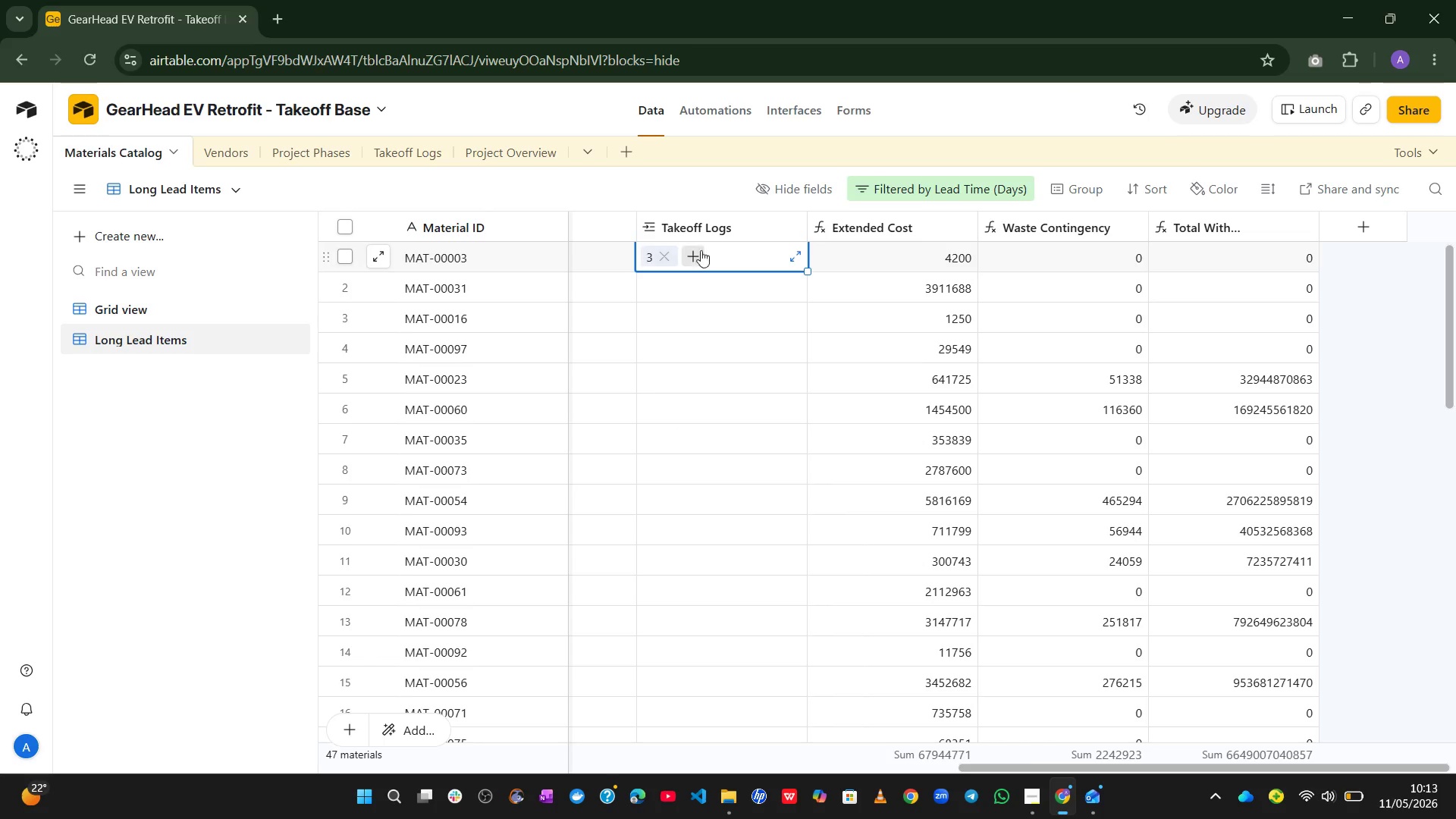 
left_click_drag(start_coordinate=[708, 248], to_coordinate=[698, 253])
 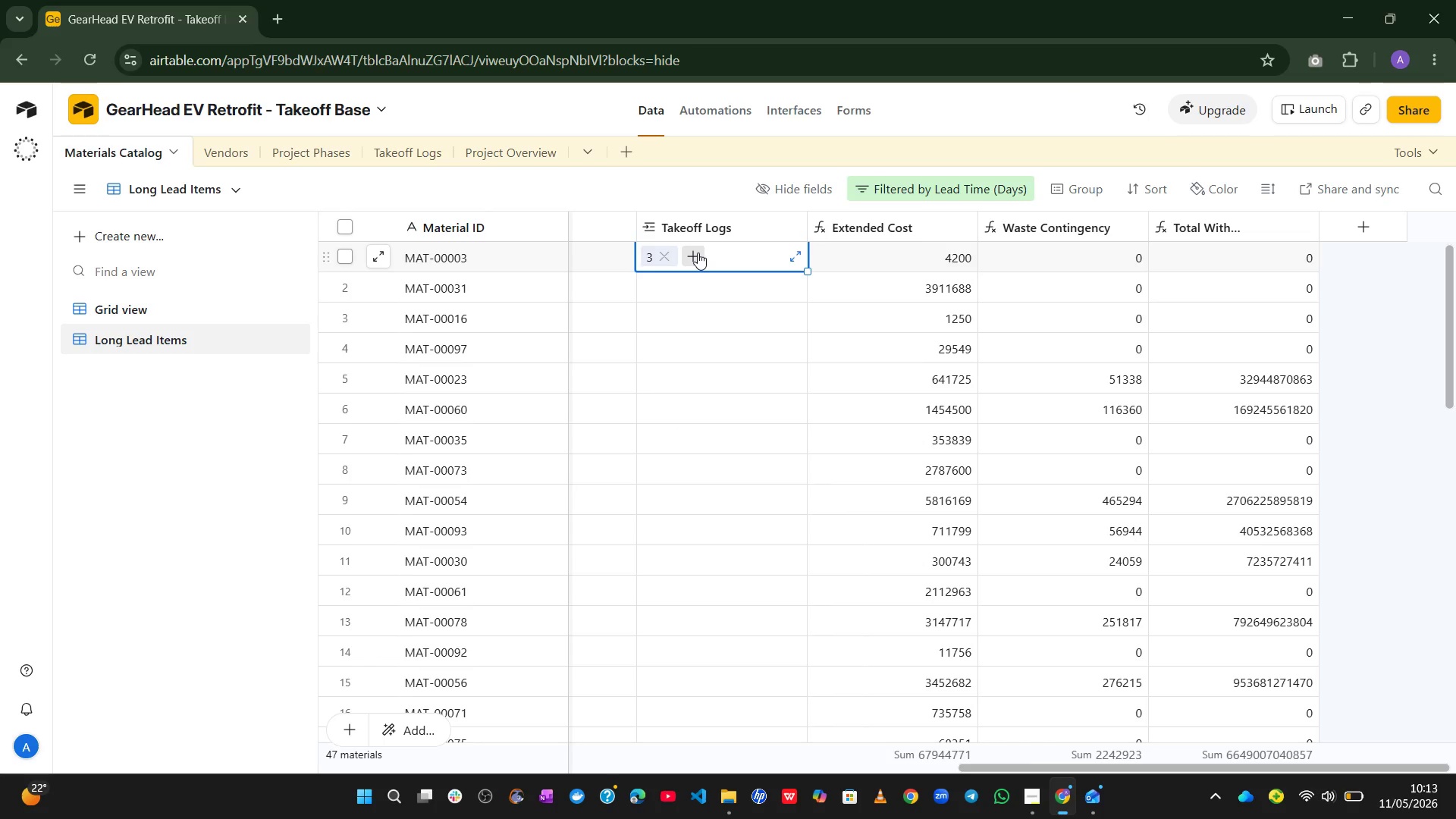 
left_click([698, 253])
 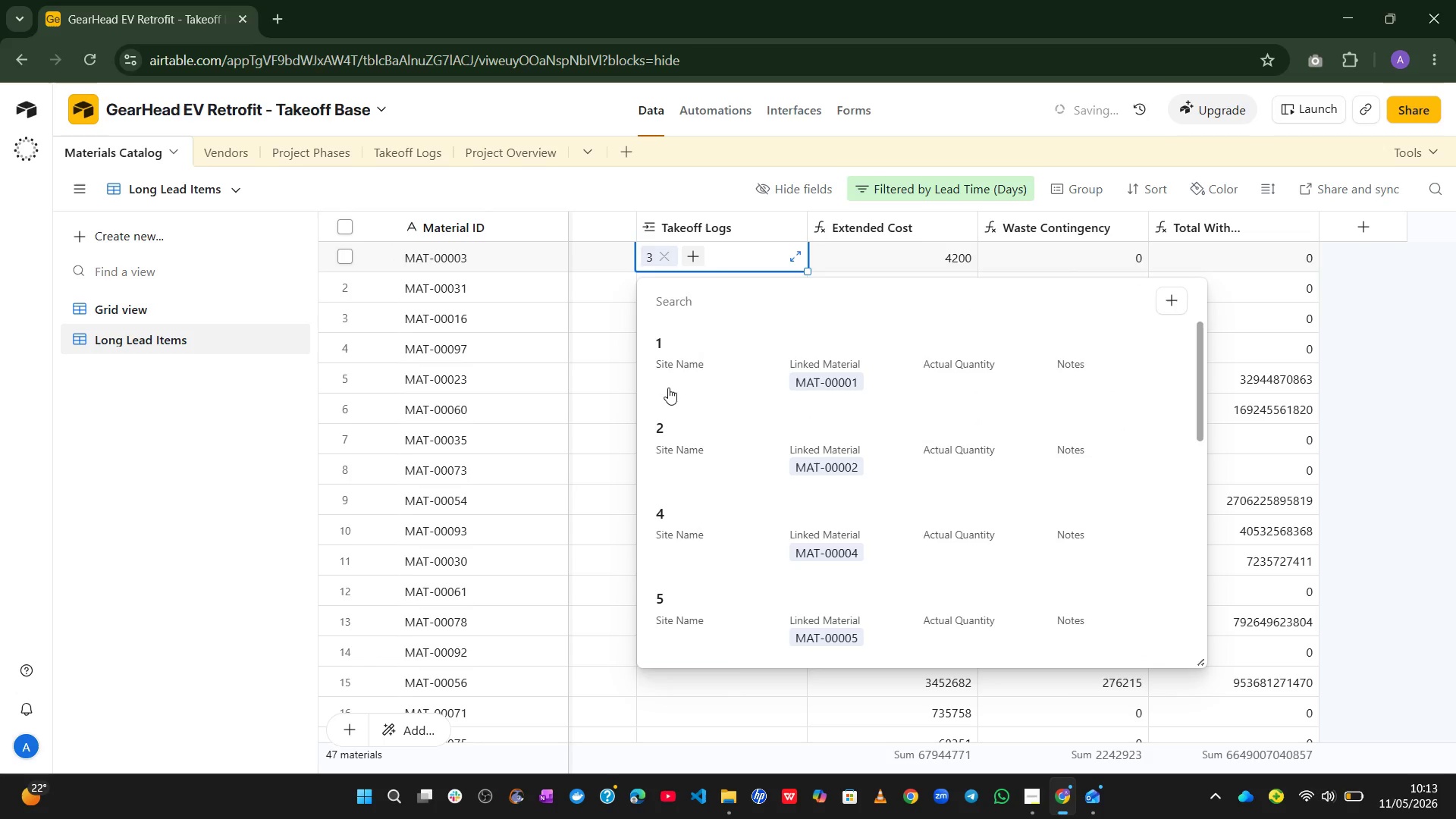 
left_click([698, 328])
 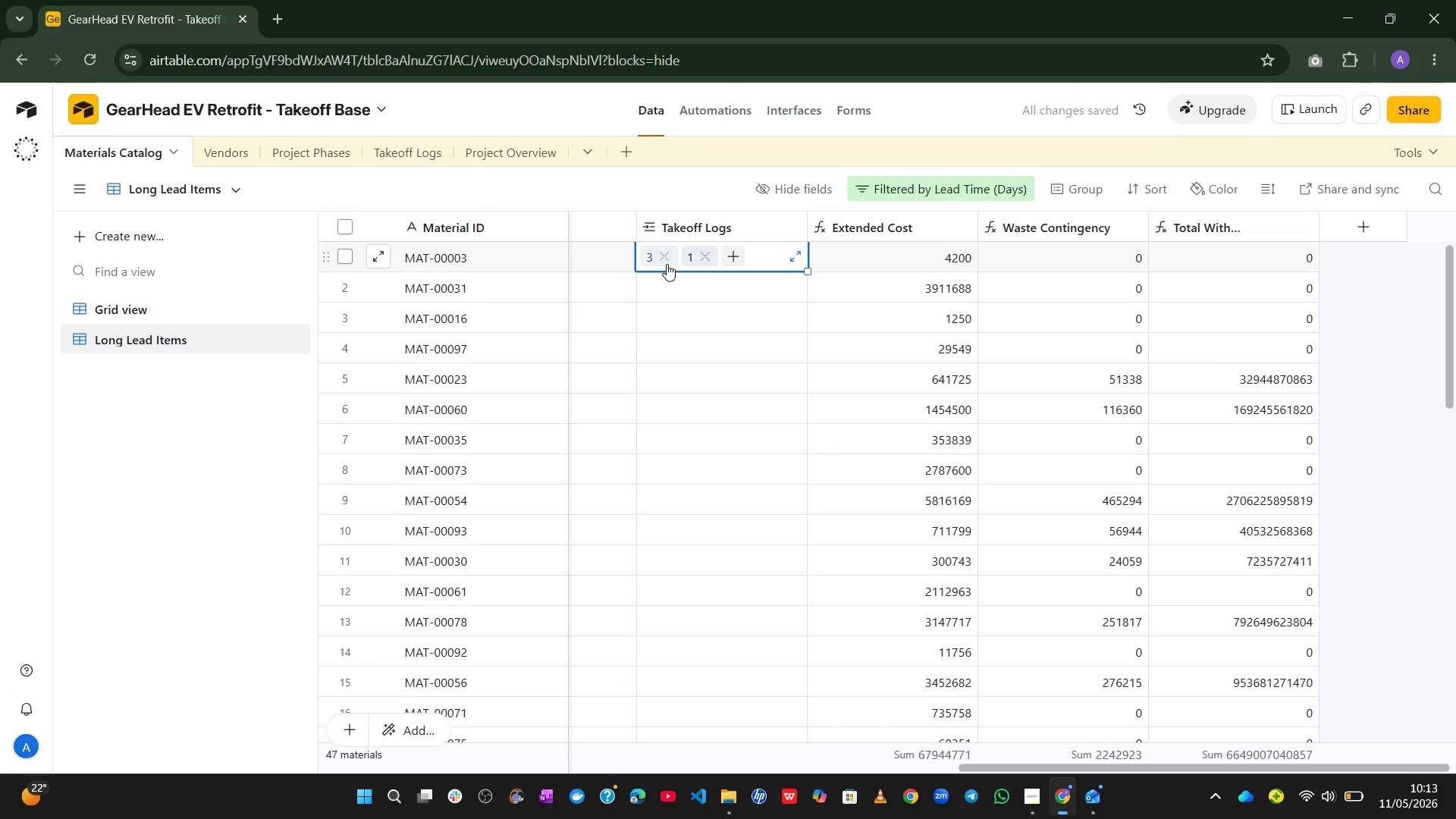 
left_click([667, 264])
 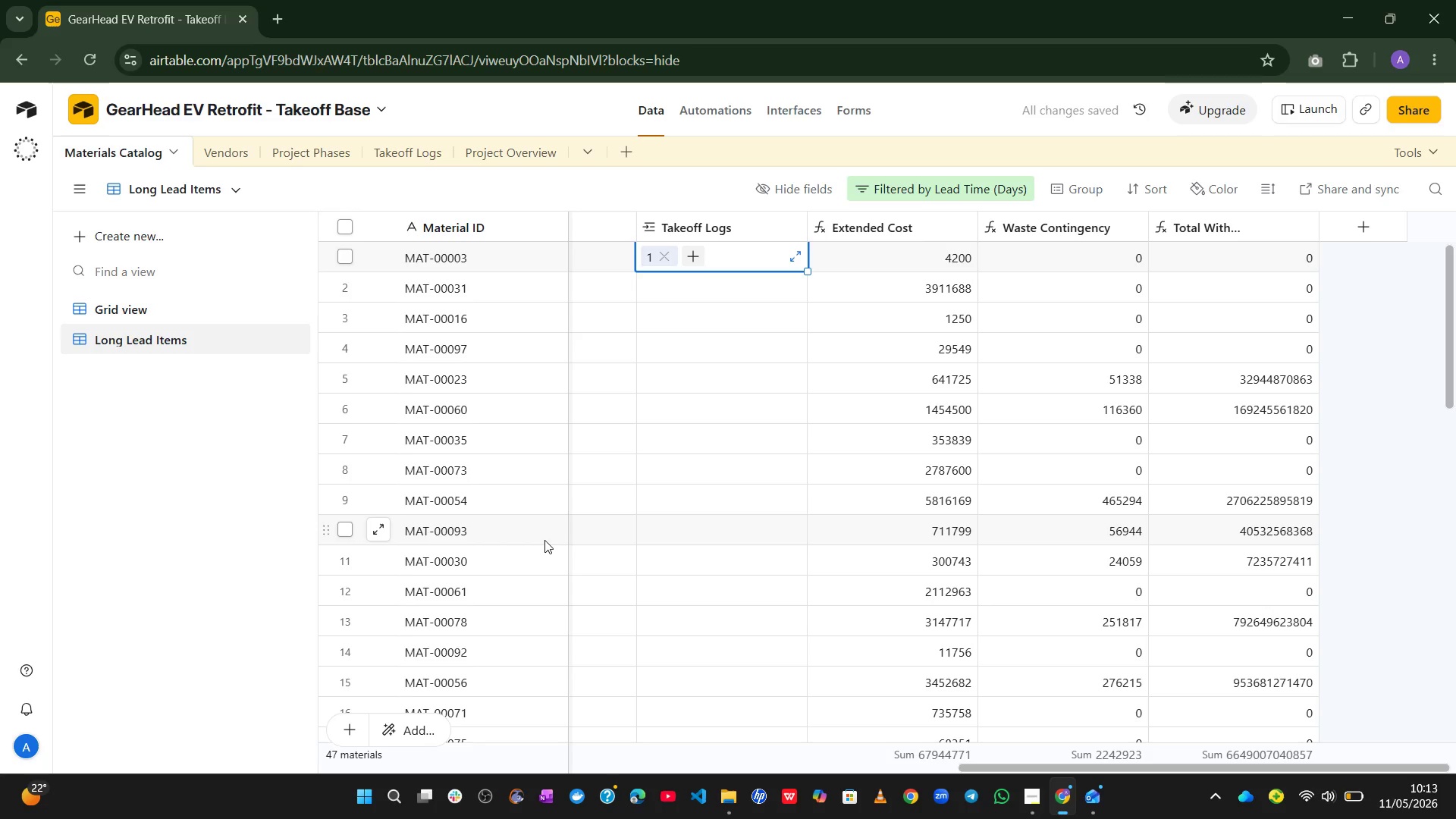 
wait(10.52)
 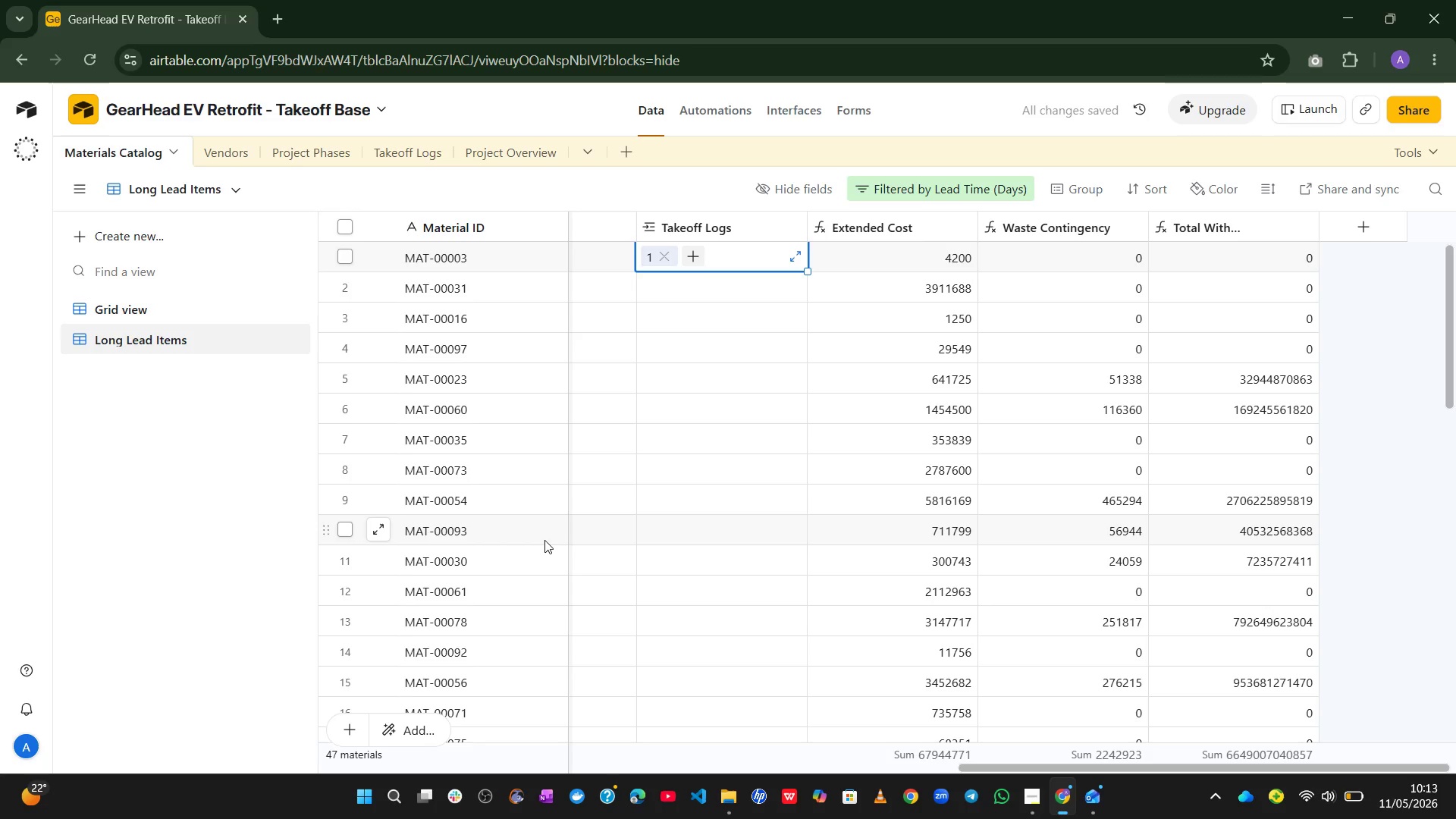 
left_click([398, 152])
 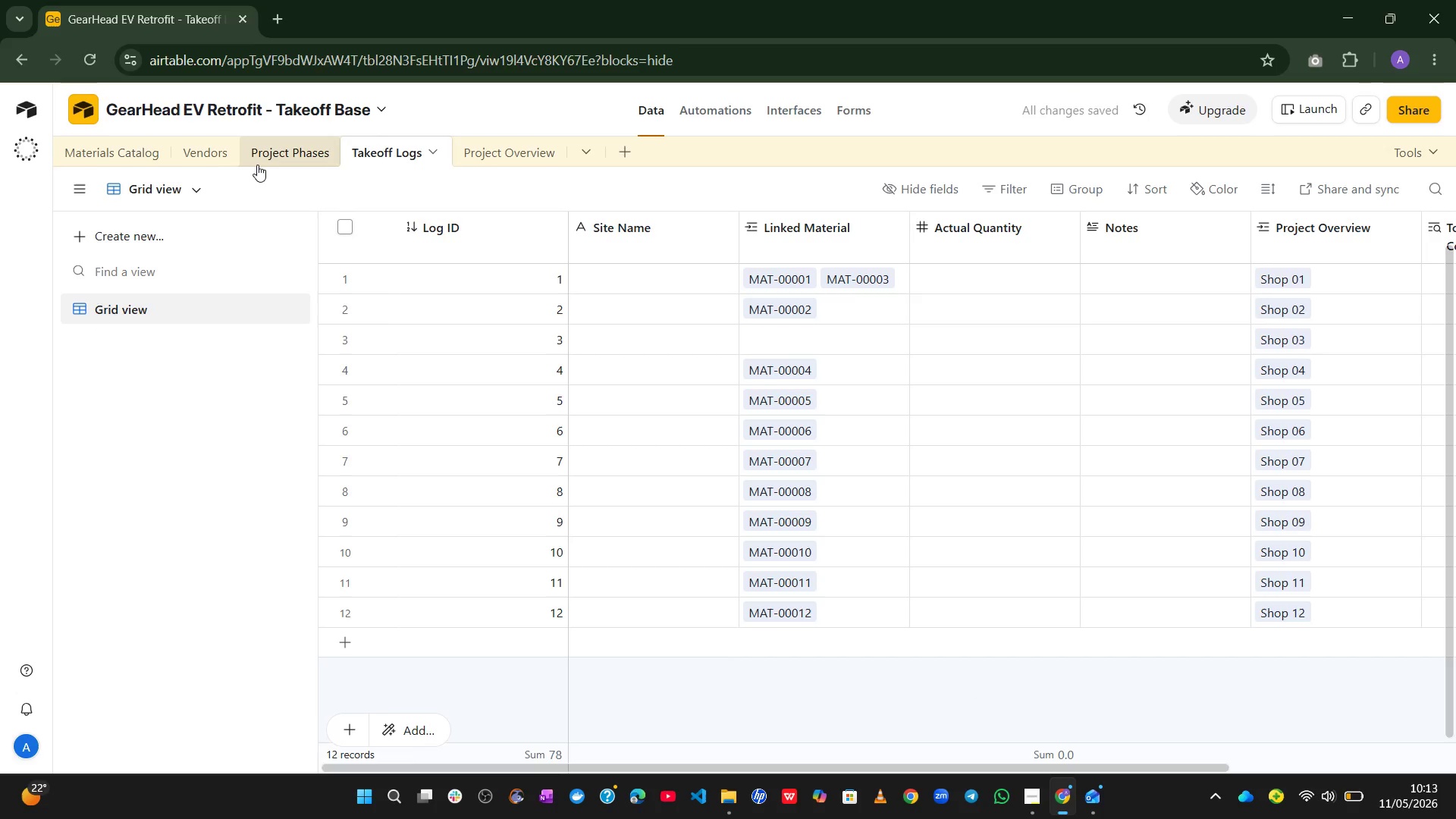 
left_click([121, 160])
 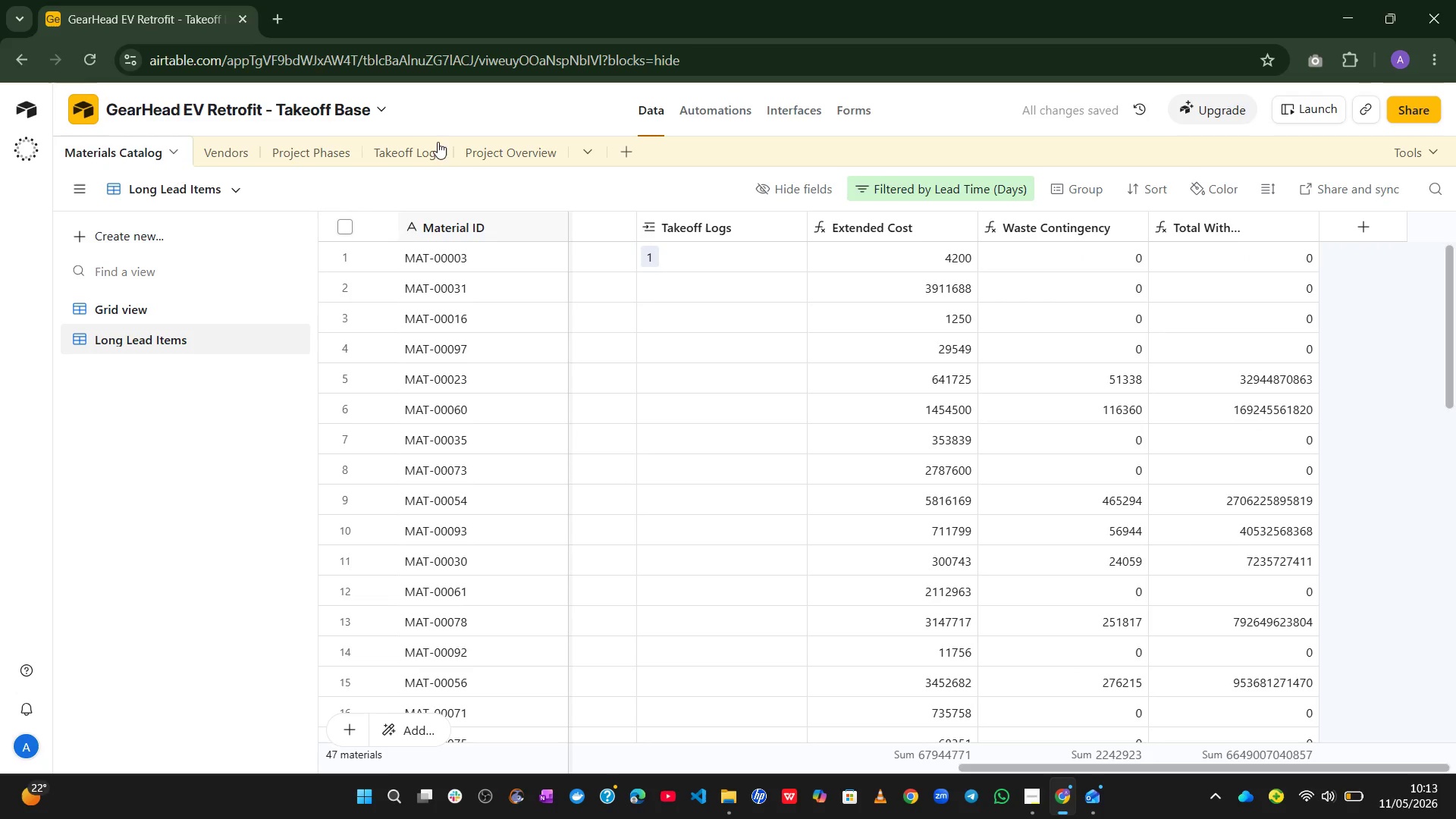 
left_click([397, 150])
 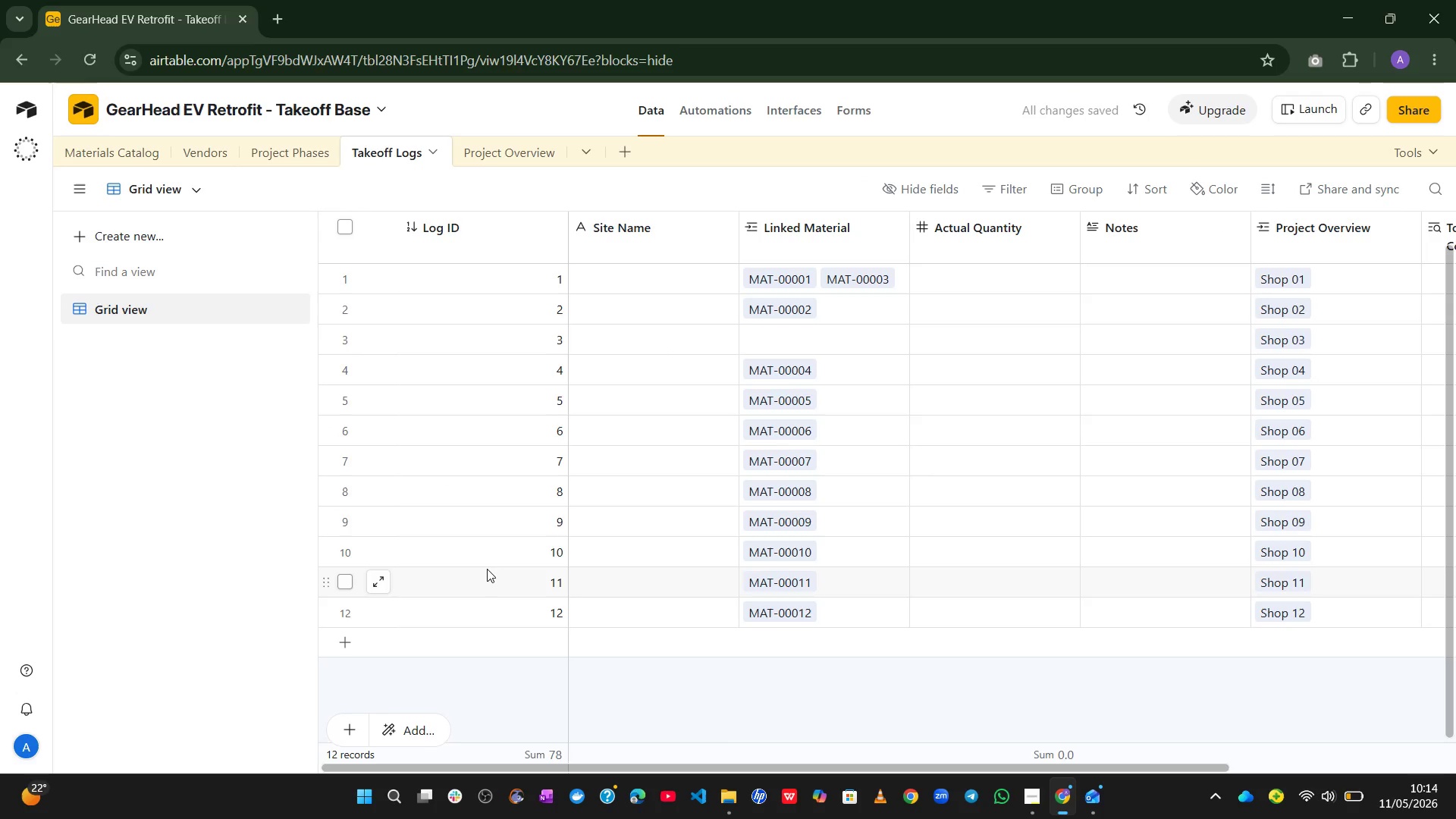 
wait(6.67)
 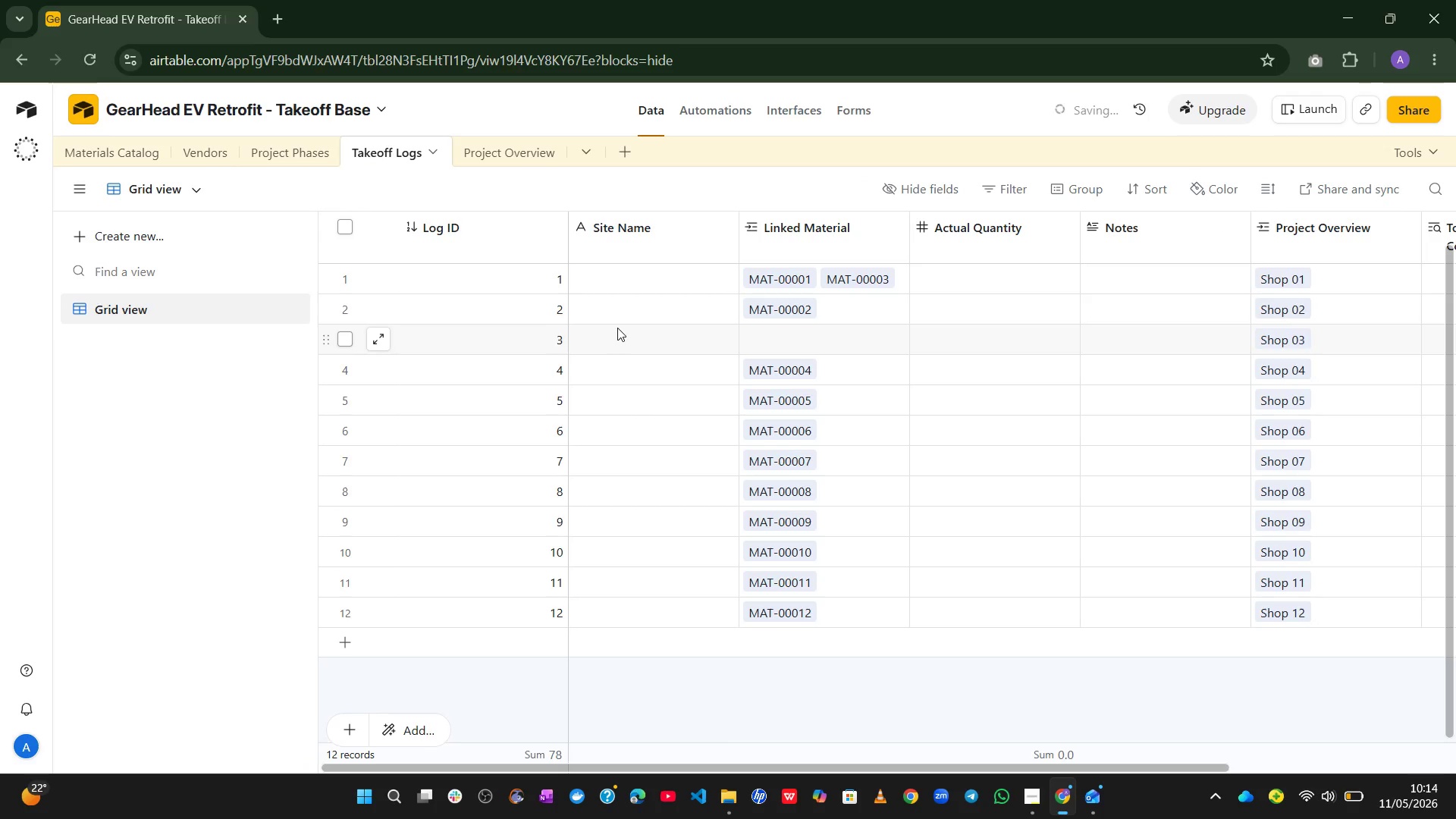 
left_click([102, 140])
 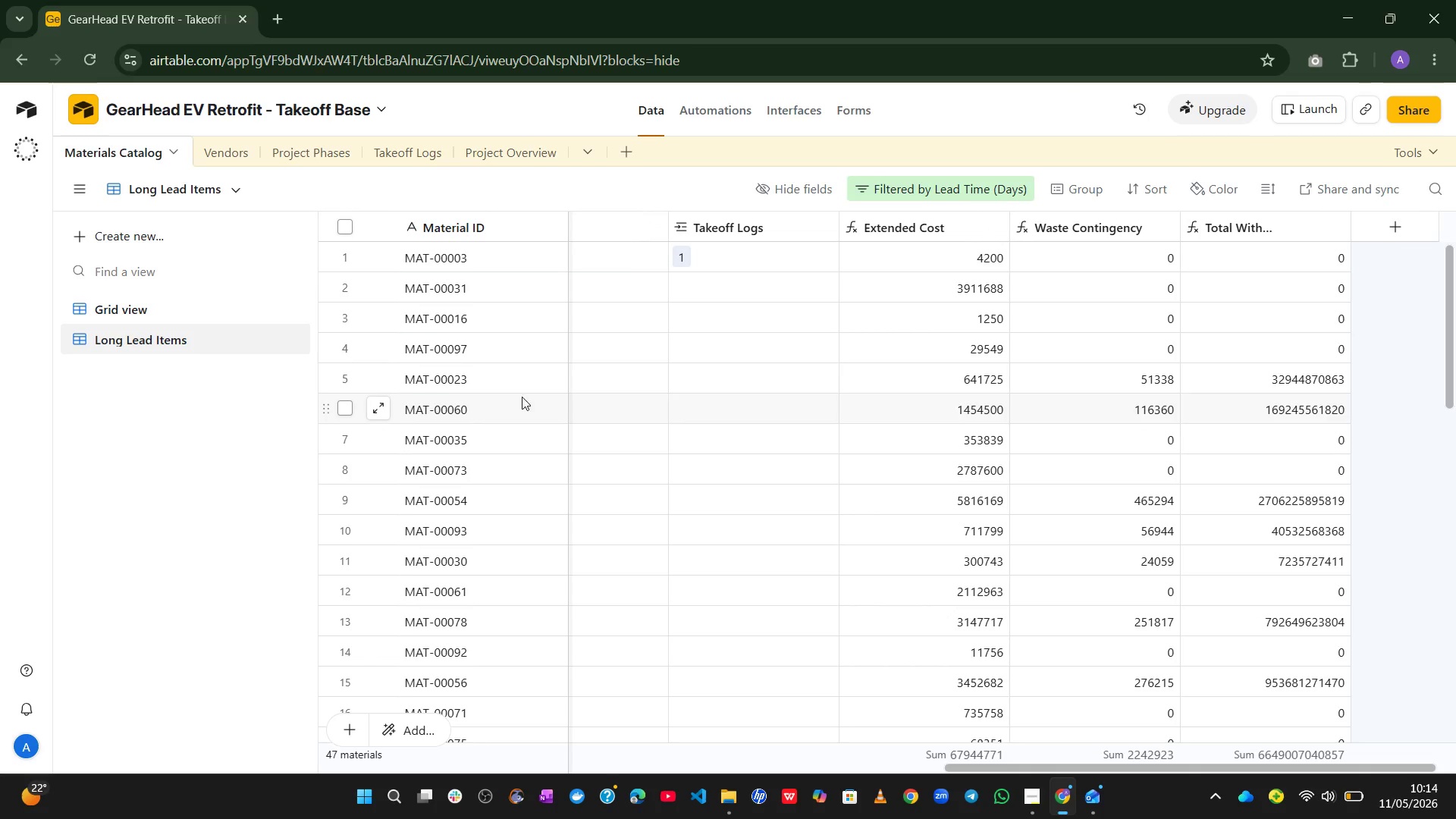 
left_click([406, 126])
 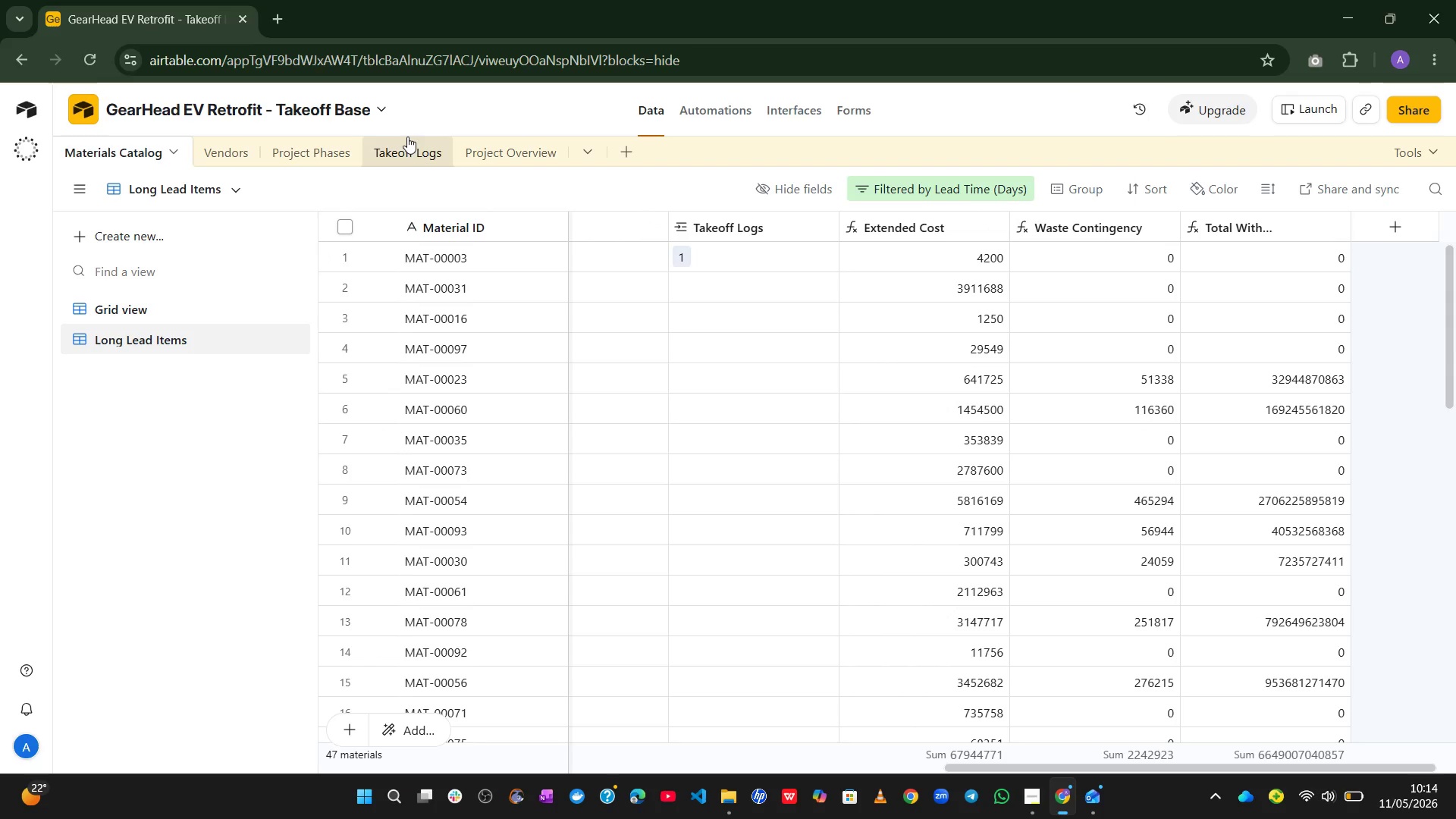 
left_click([407, 136])
 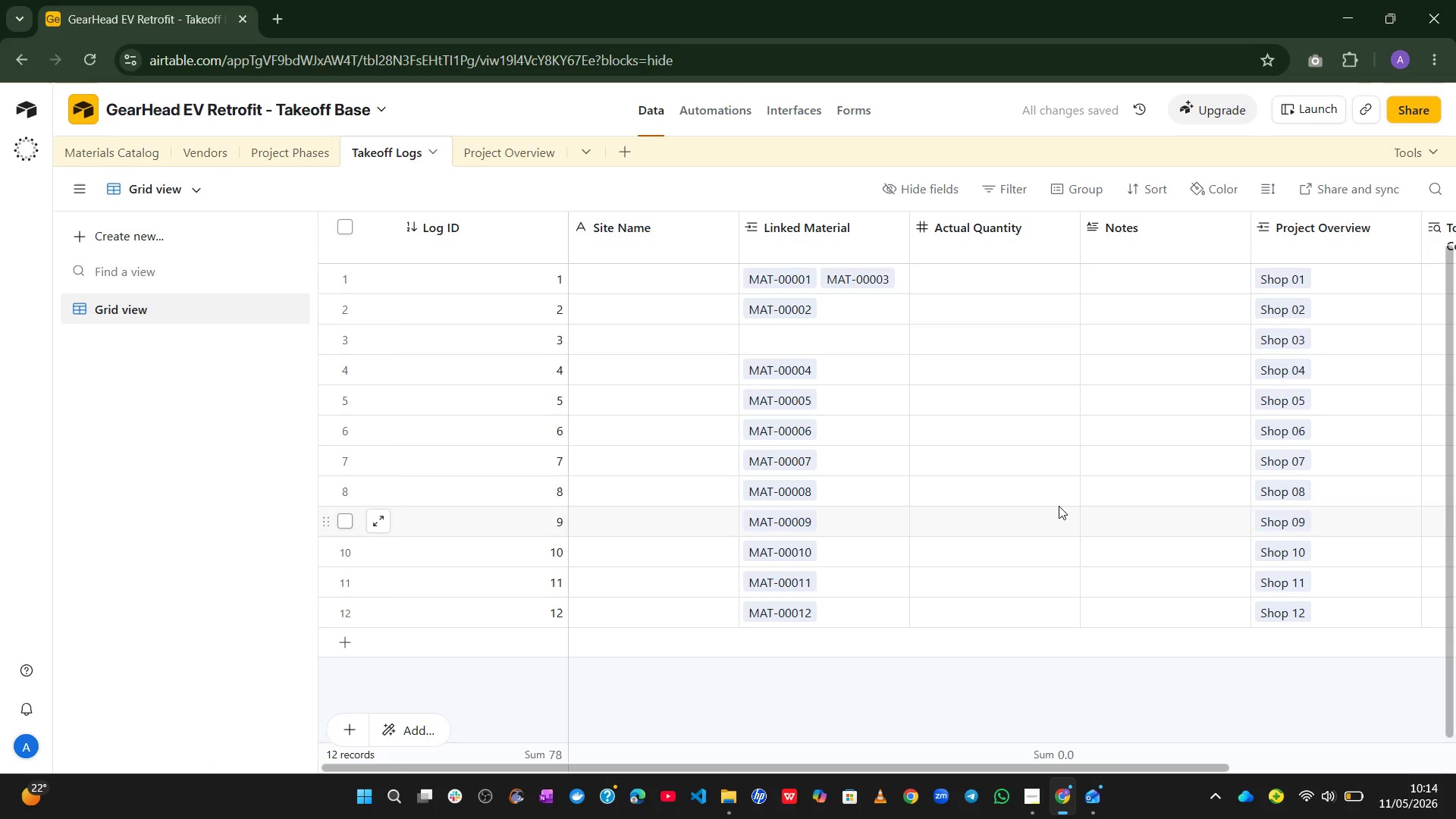 
wait(5.3)
 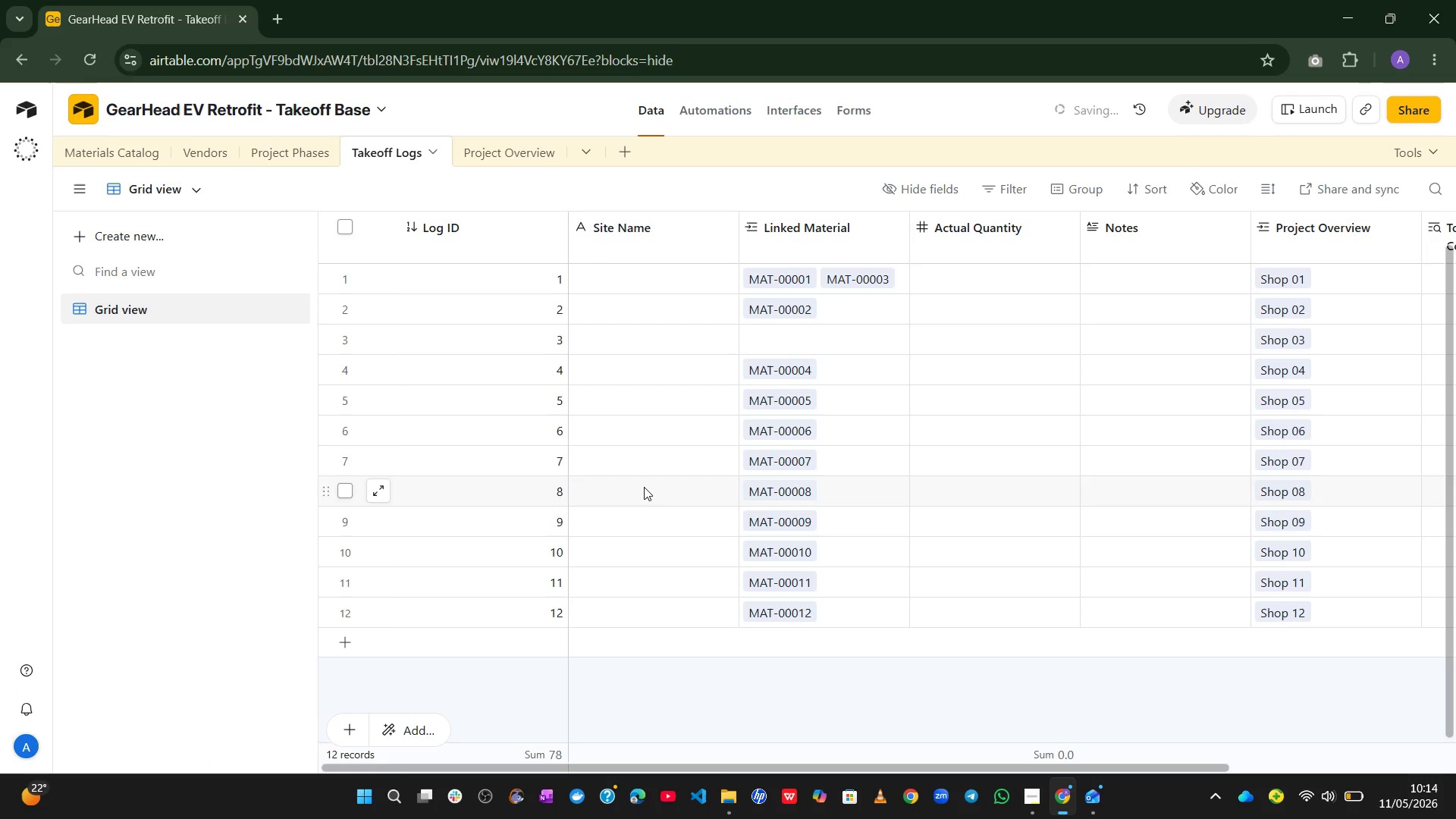 
left_click([464, 623])
 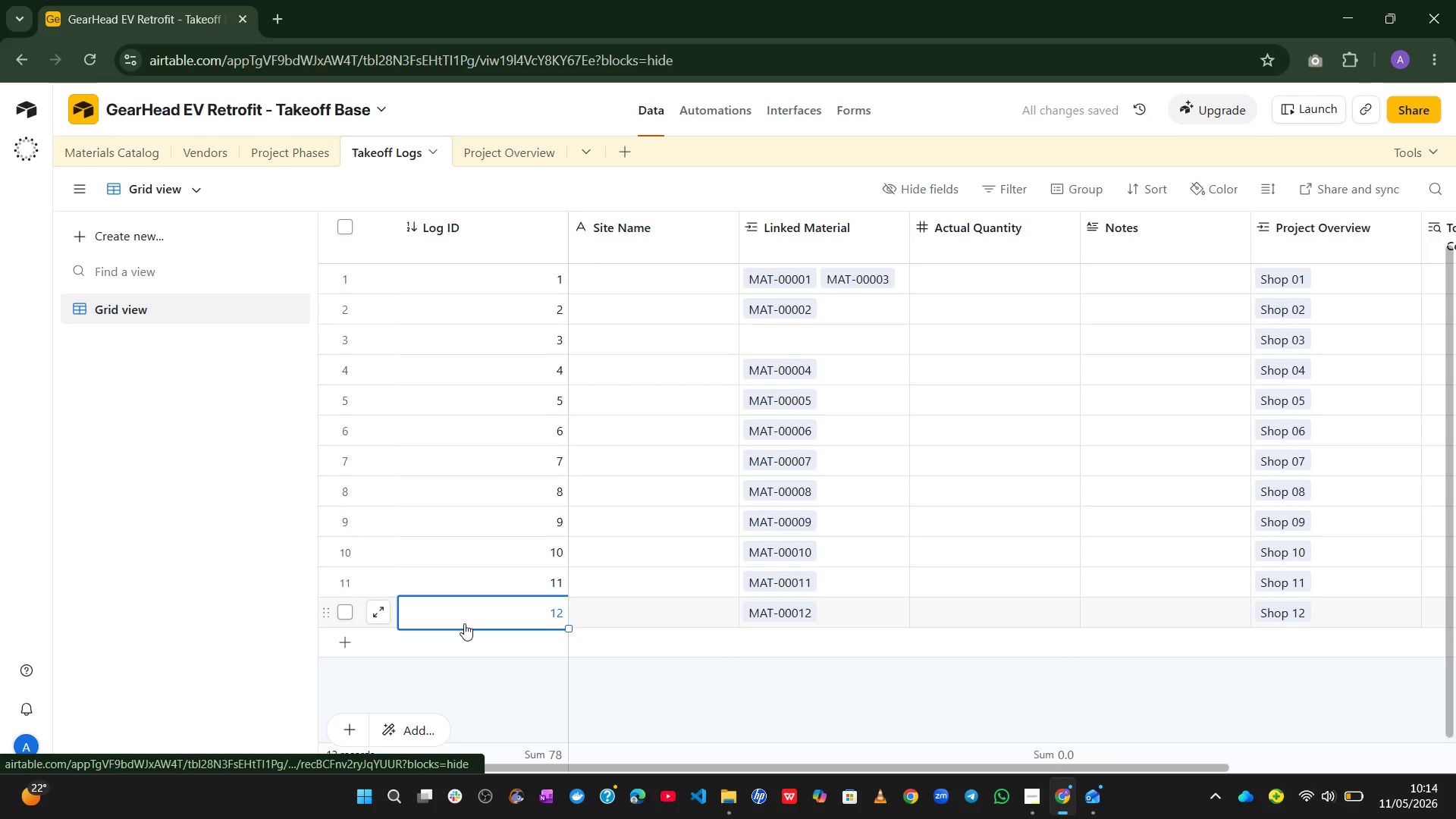 
hold_key(key=ShiftLeft, duration=3.73)
 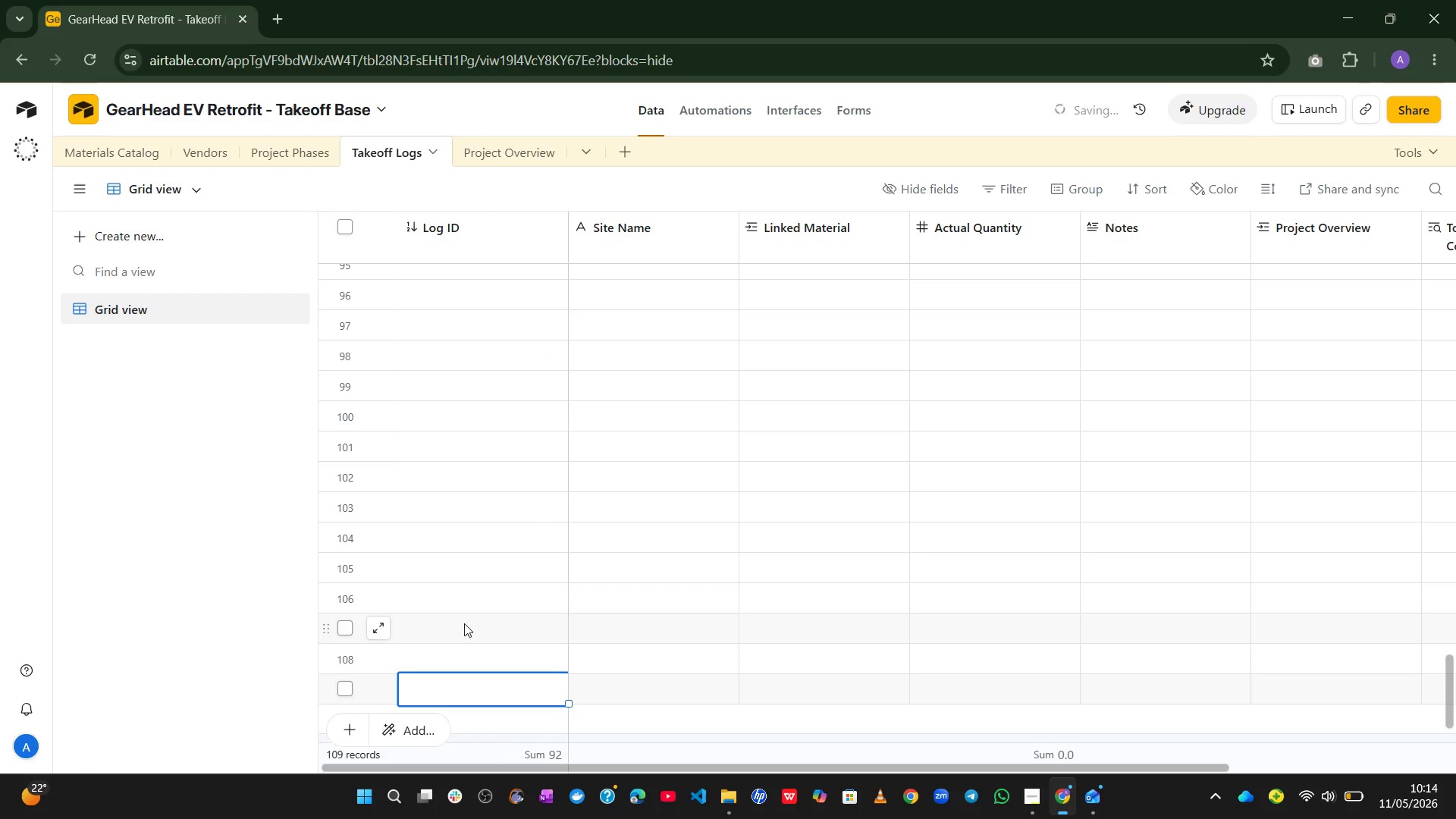 
hold_key(key=Enter, duration=1.5)
 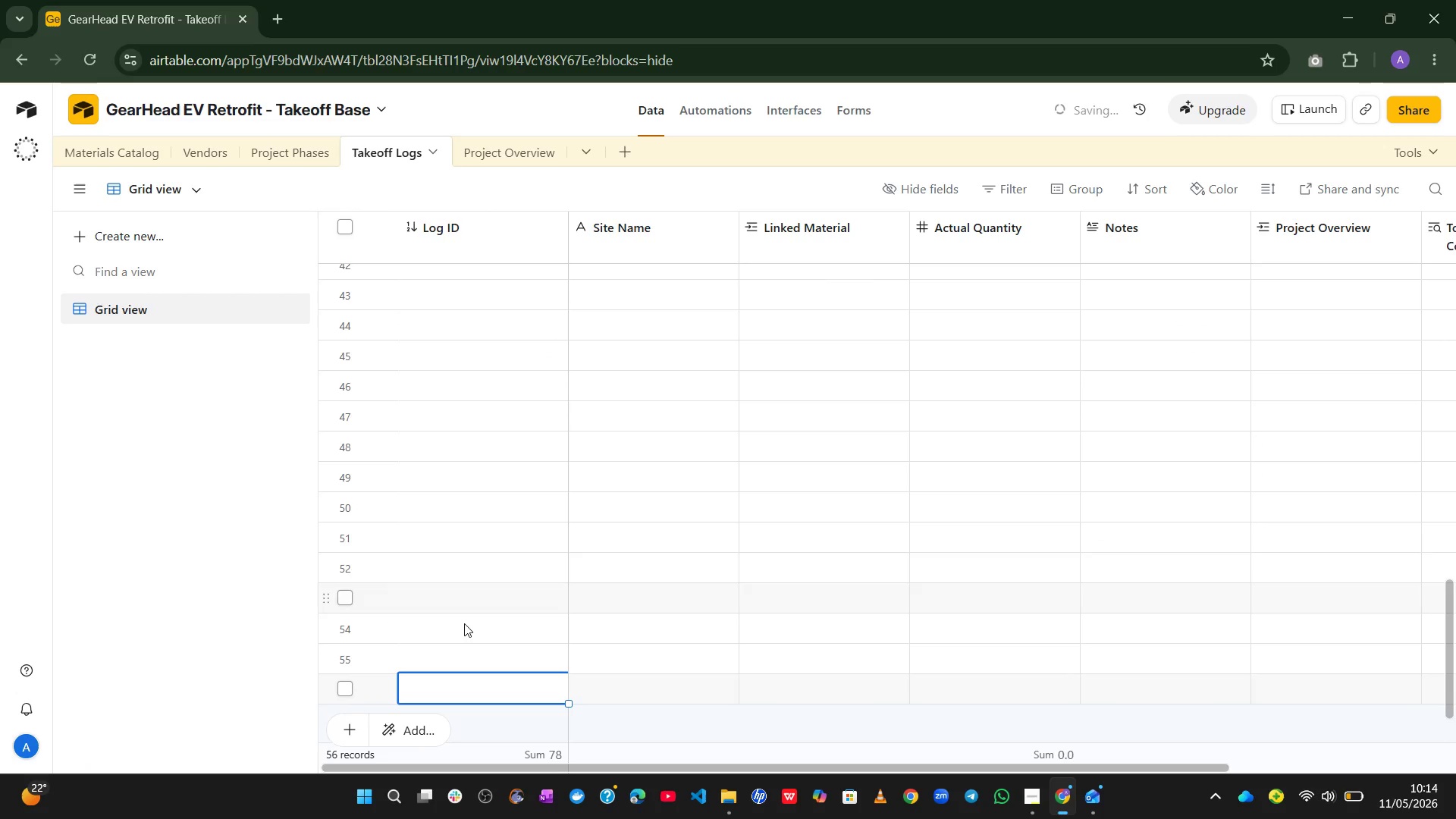 
hold_key(key=Enter, duration=1.51)
 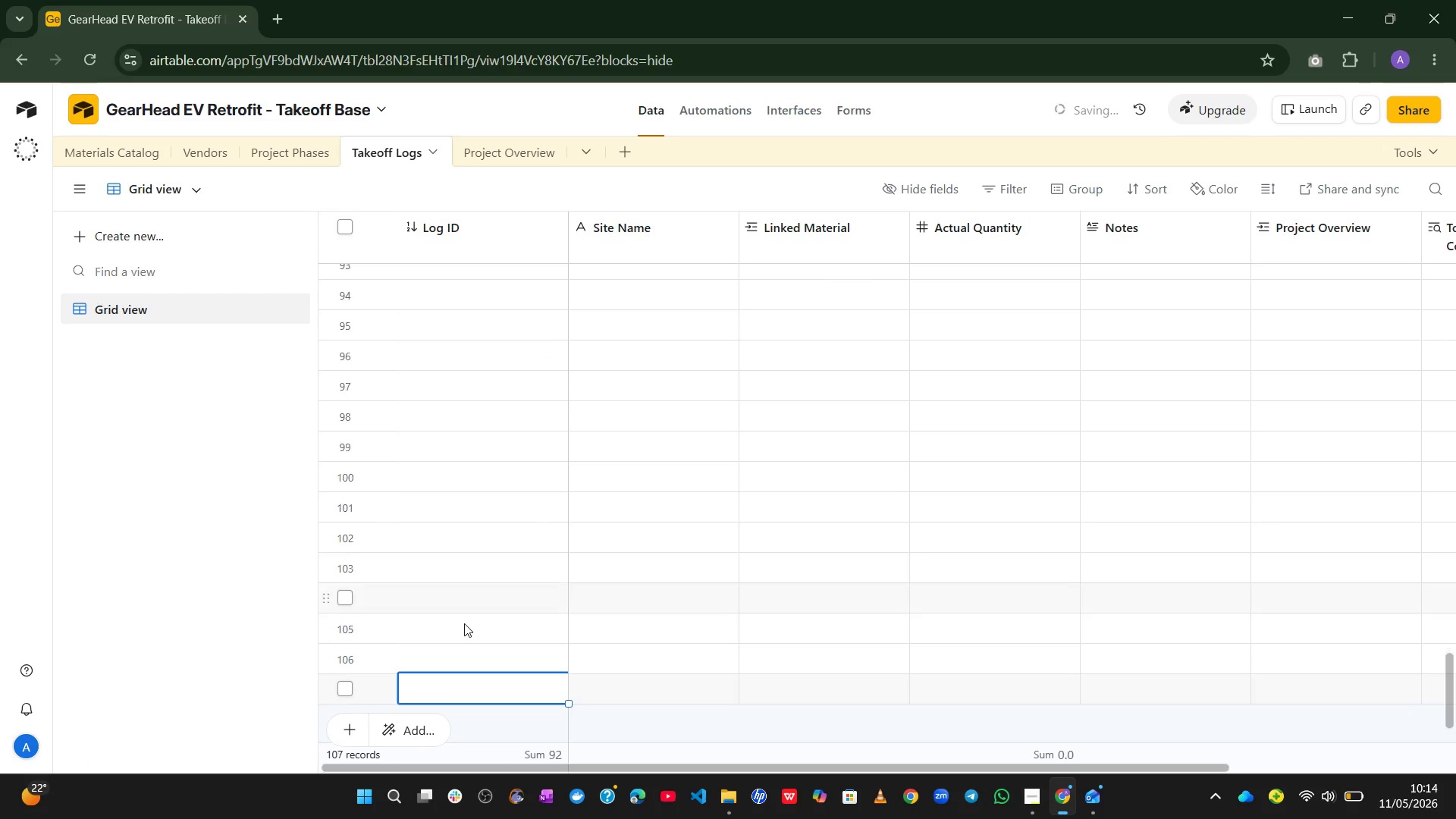 
hold_key(key=Enter, duration=0.45)
 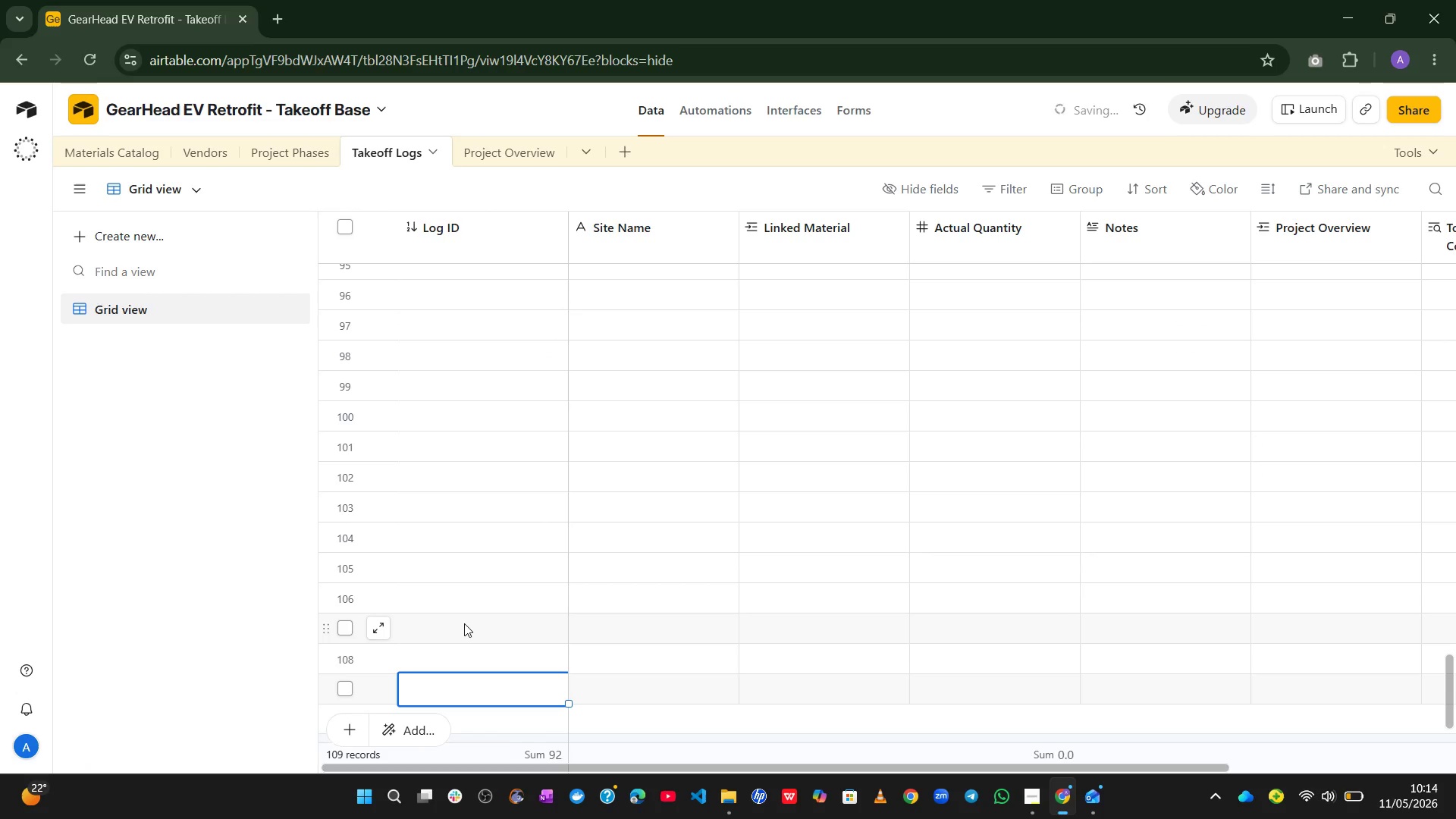 
left_click([446, 460])
 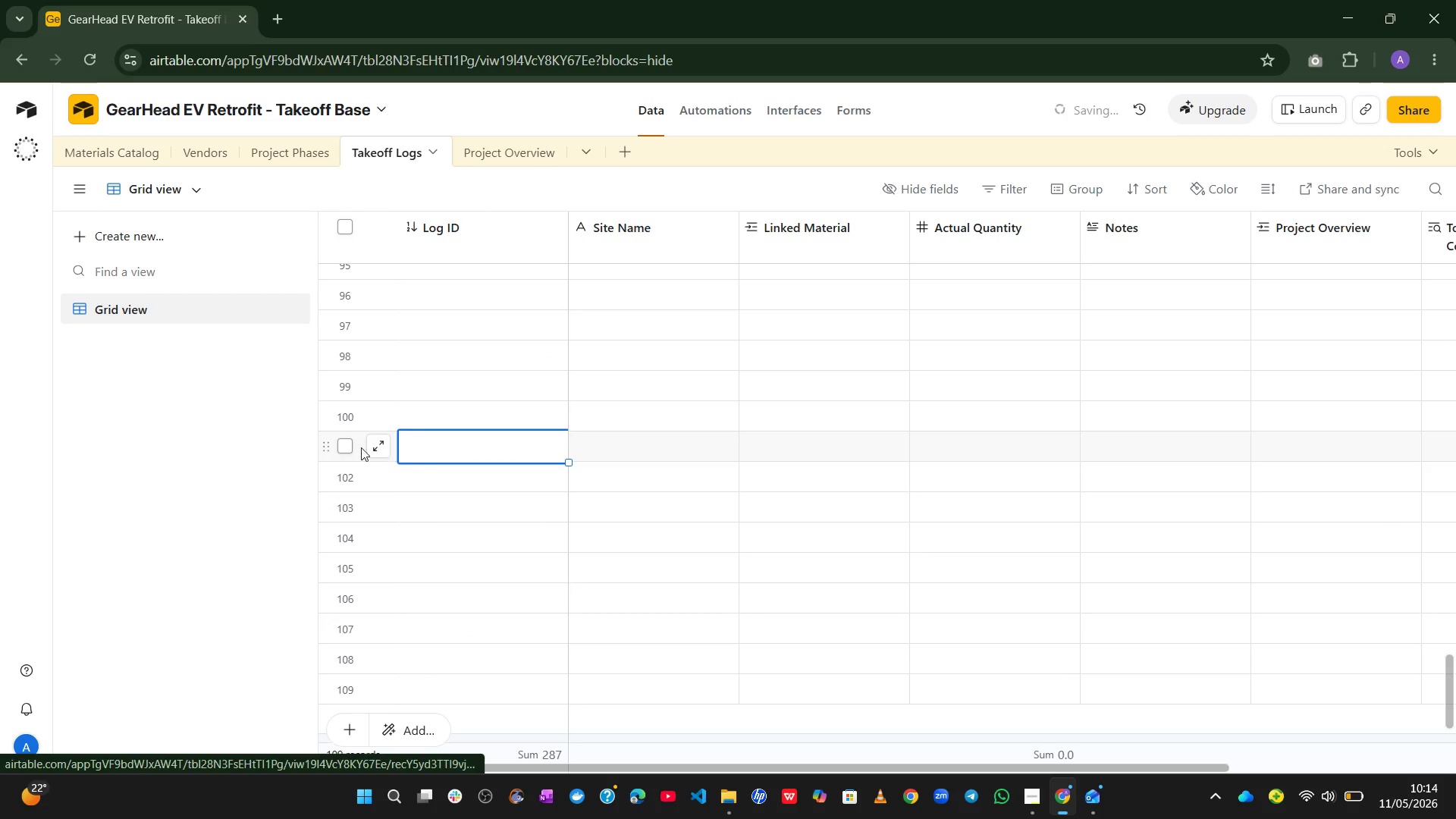 
left_click([350, 445])
 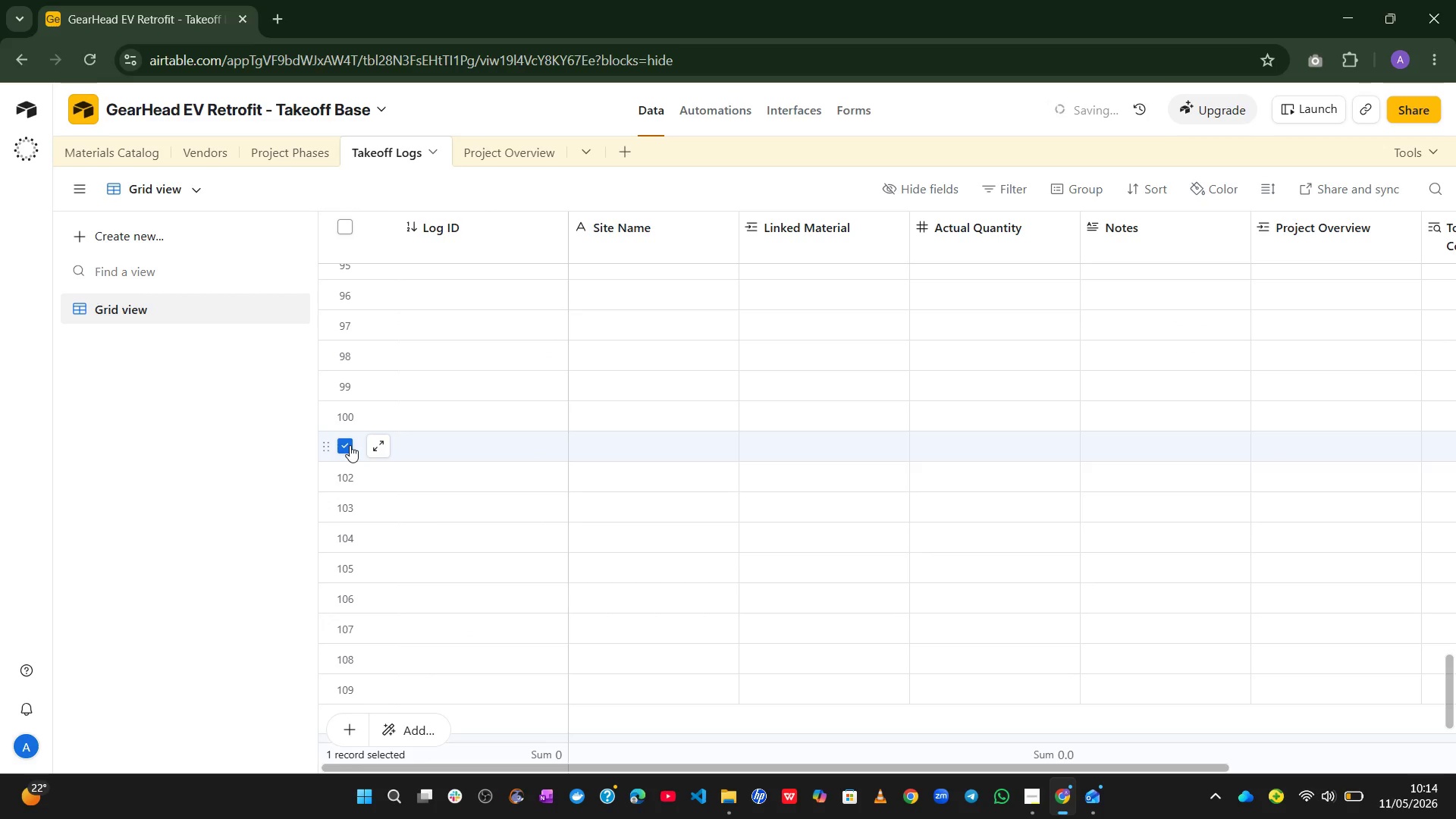 
hold_key(key=ShiftLeft, duration=2.62)
left_click([344, 693])
 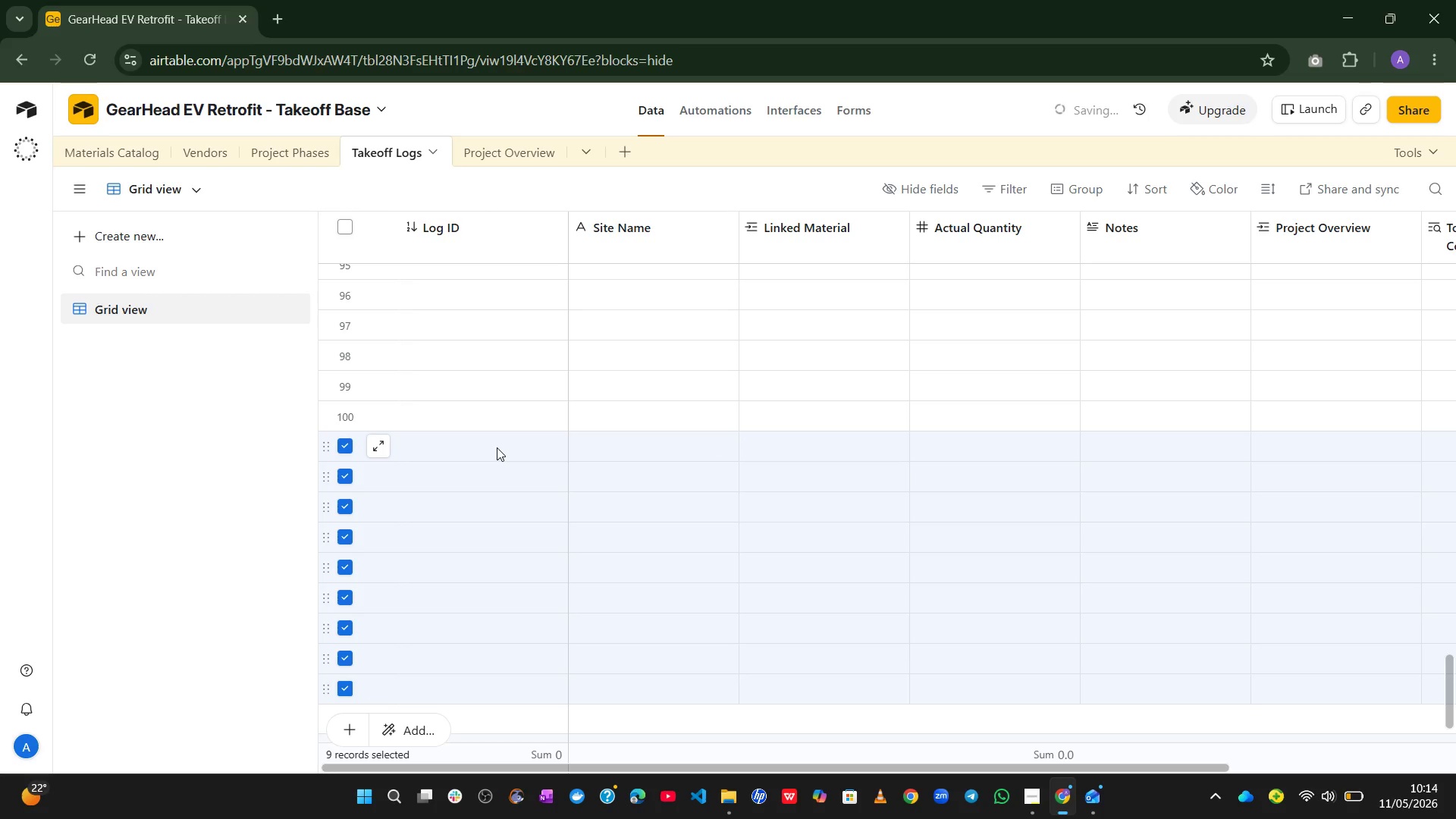 
right_click([497, 447])
 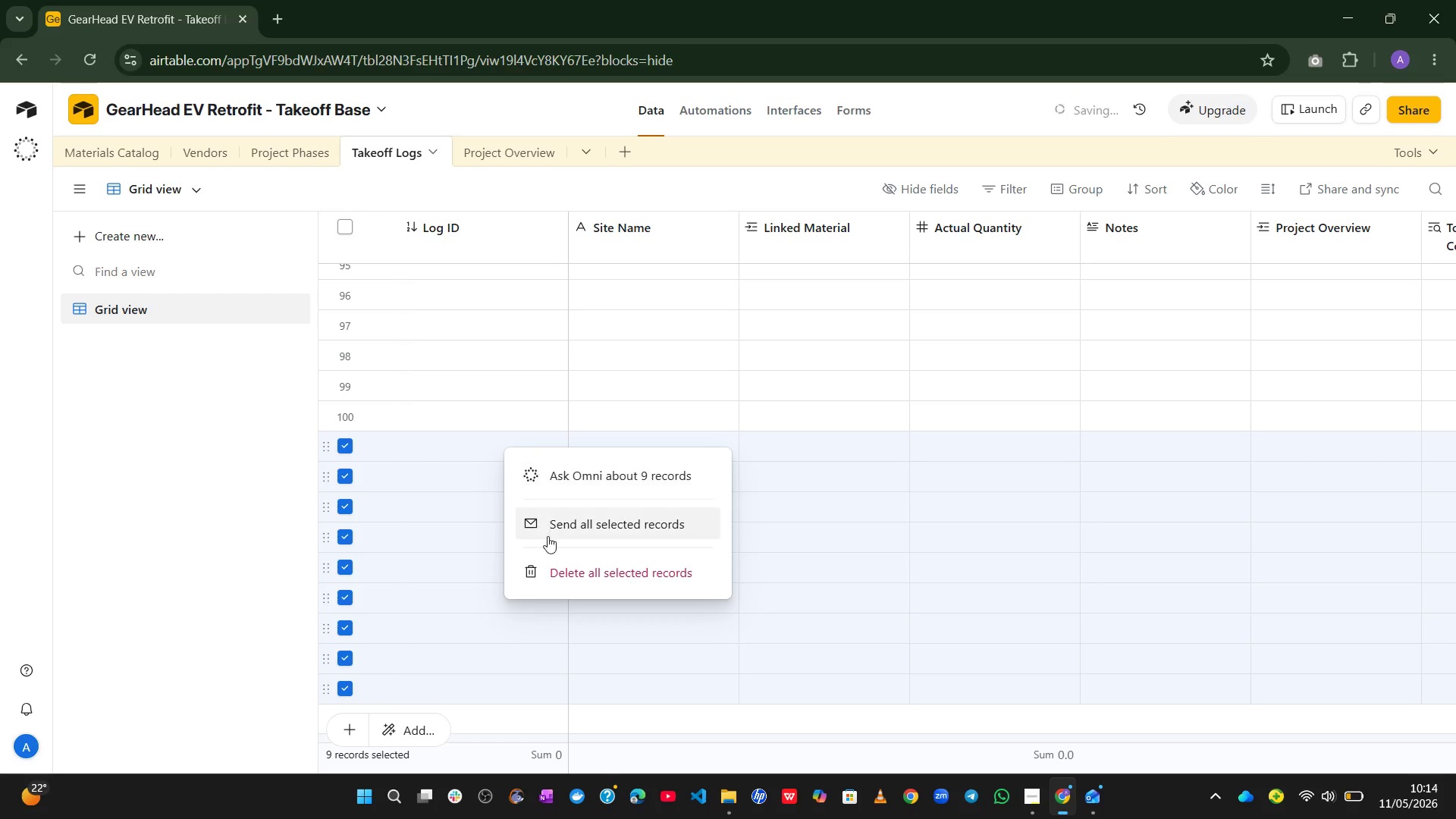 
left_click([553, 563])
 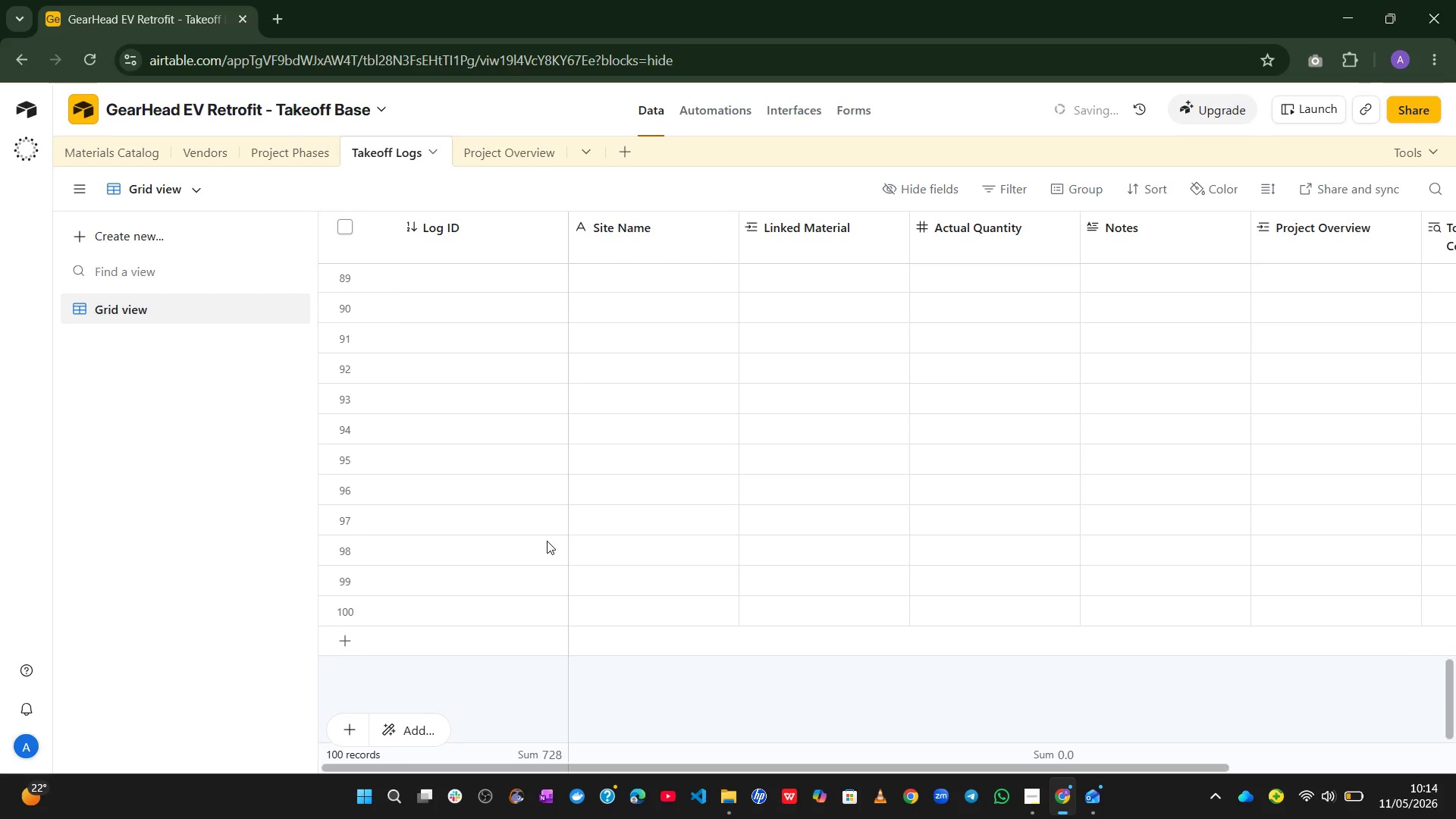 
left_click([748, 695])
 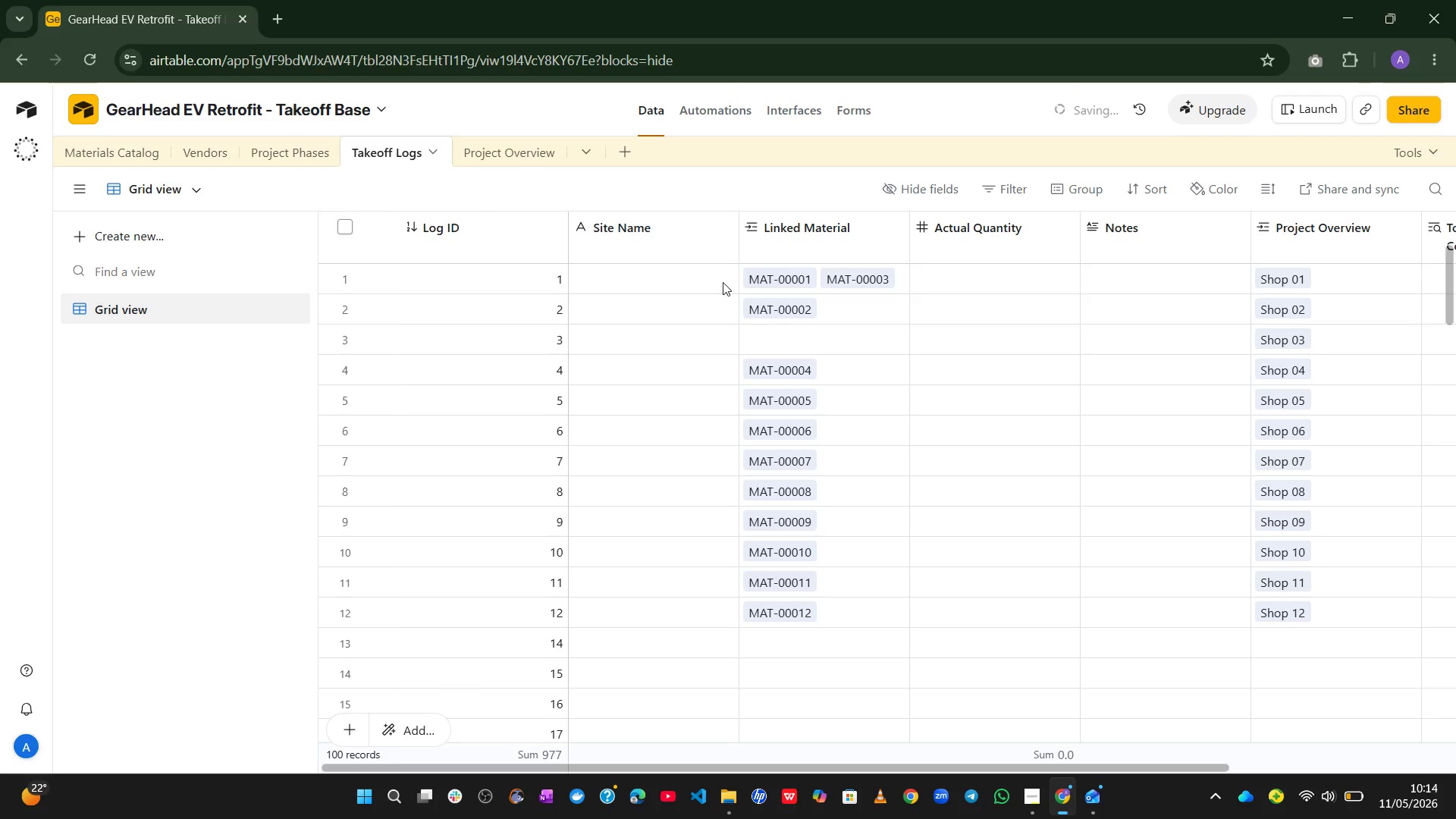 
left_click([115, 174])
 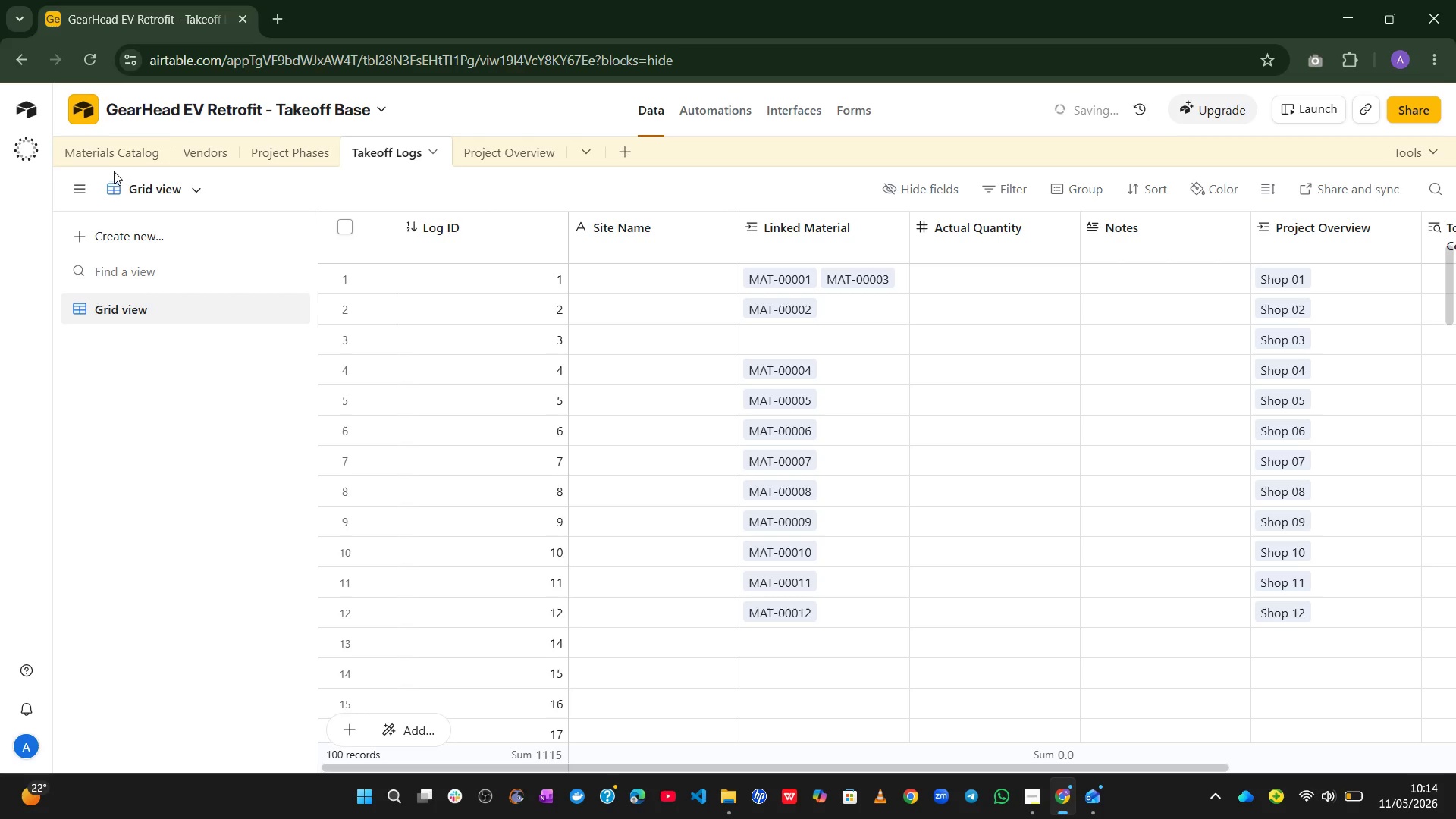 
left_click([107, 164])
 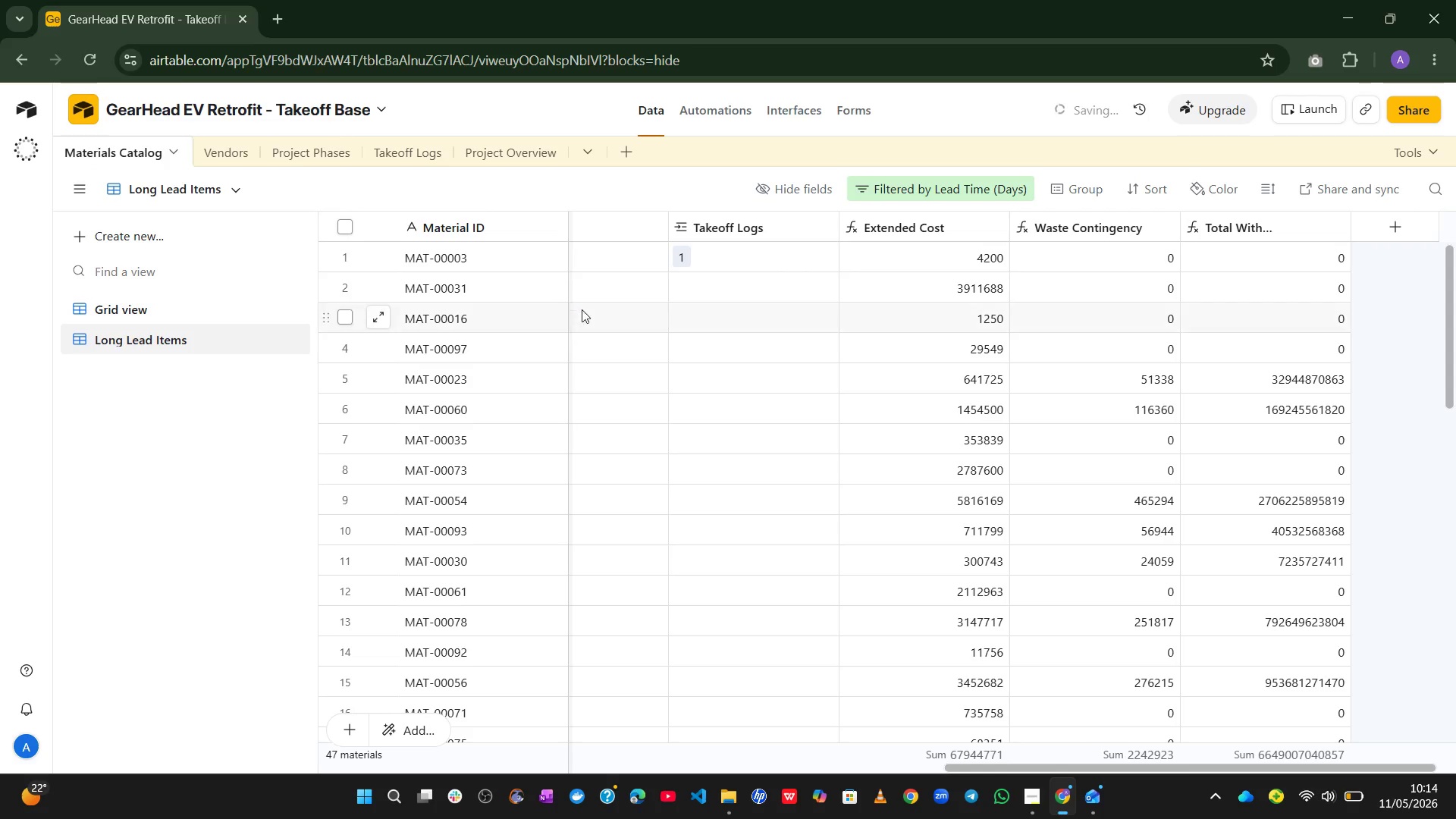 
left_click([484, 229])
 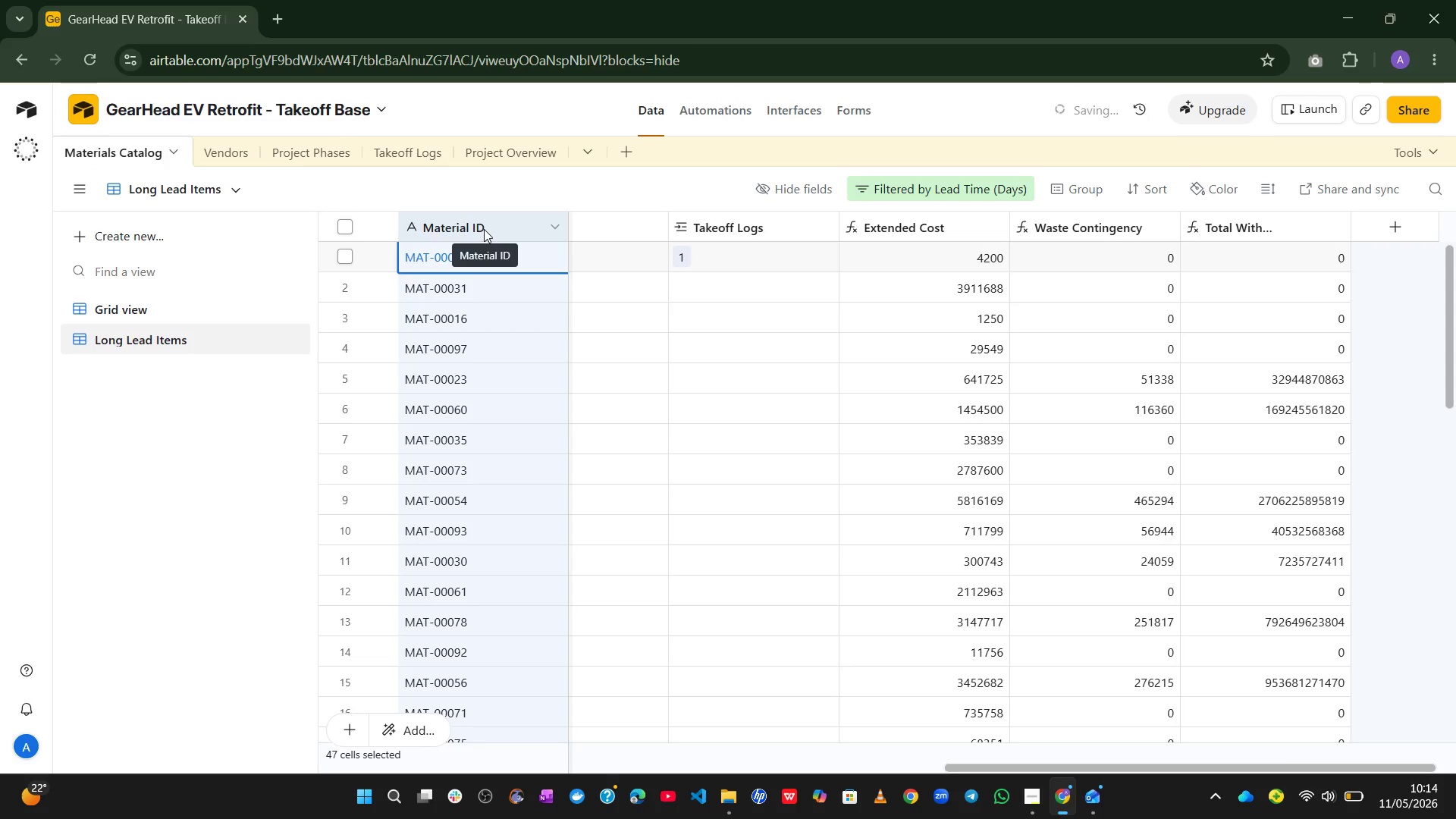 
key(Control+C)
 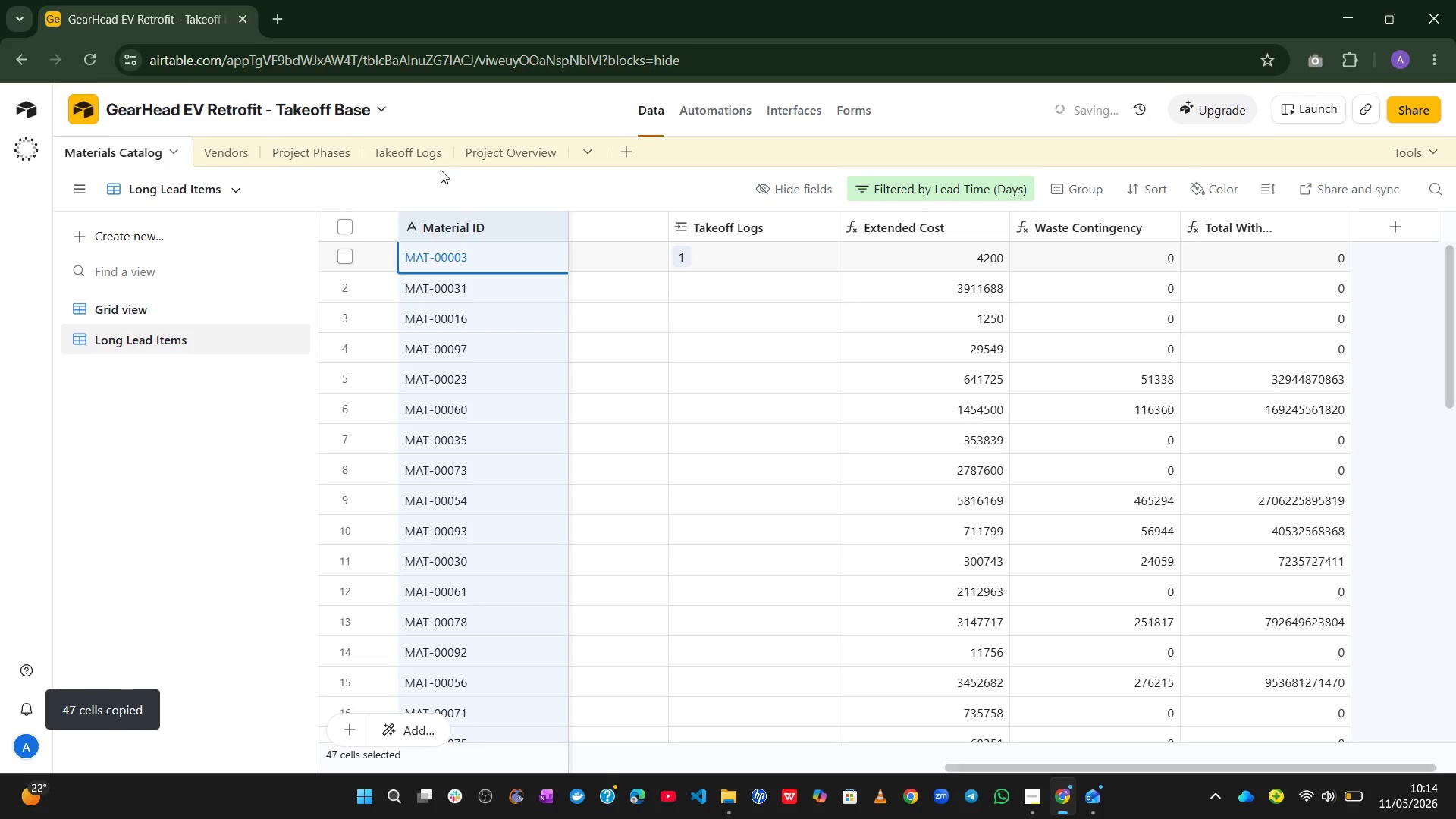 
left_click([395, 153])
 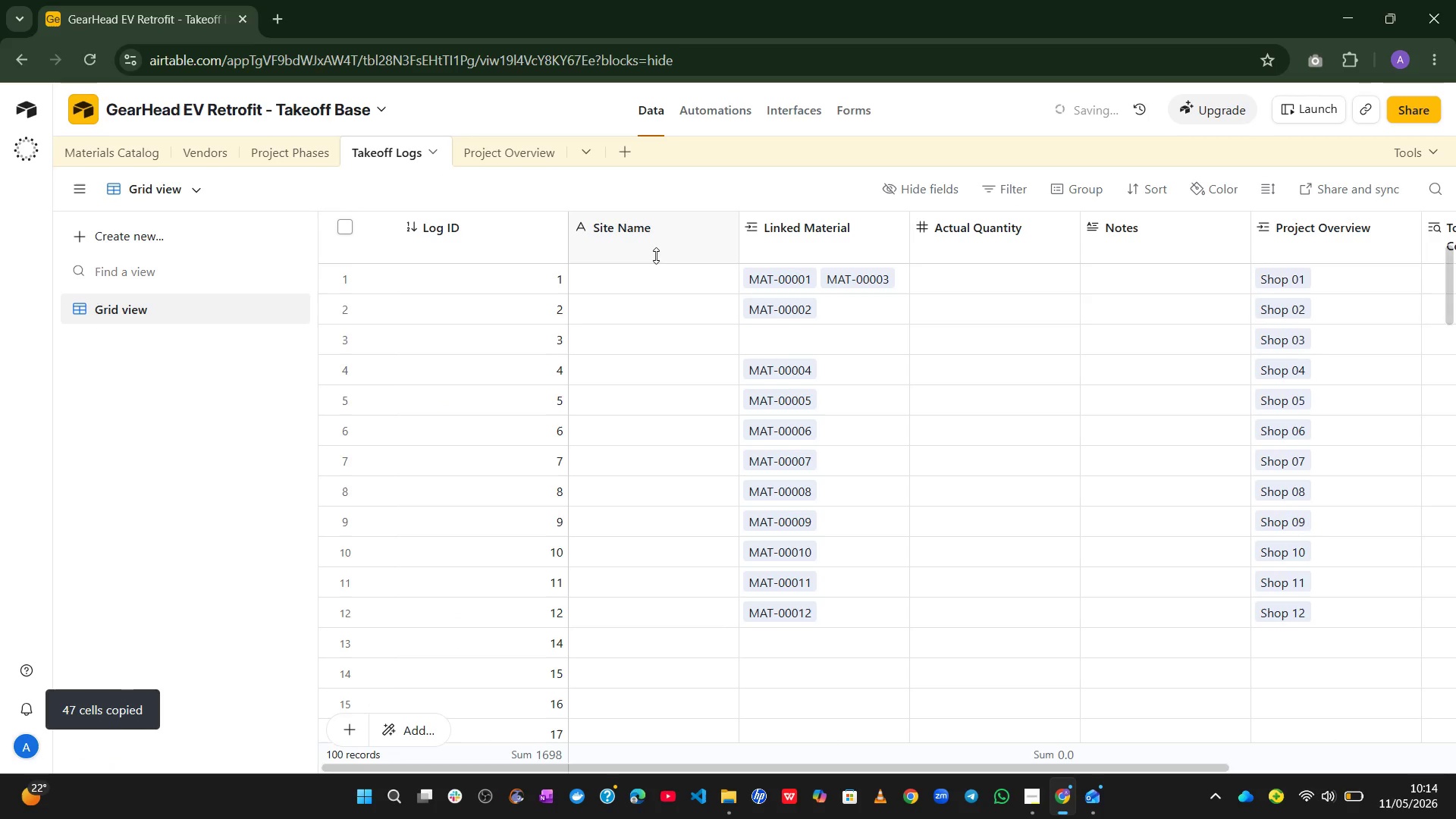 
left_click([817, 256])
 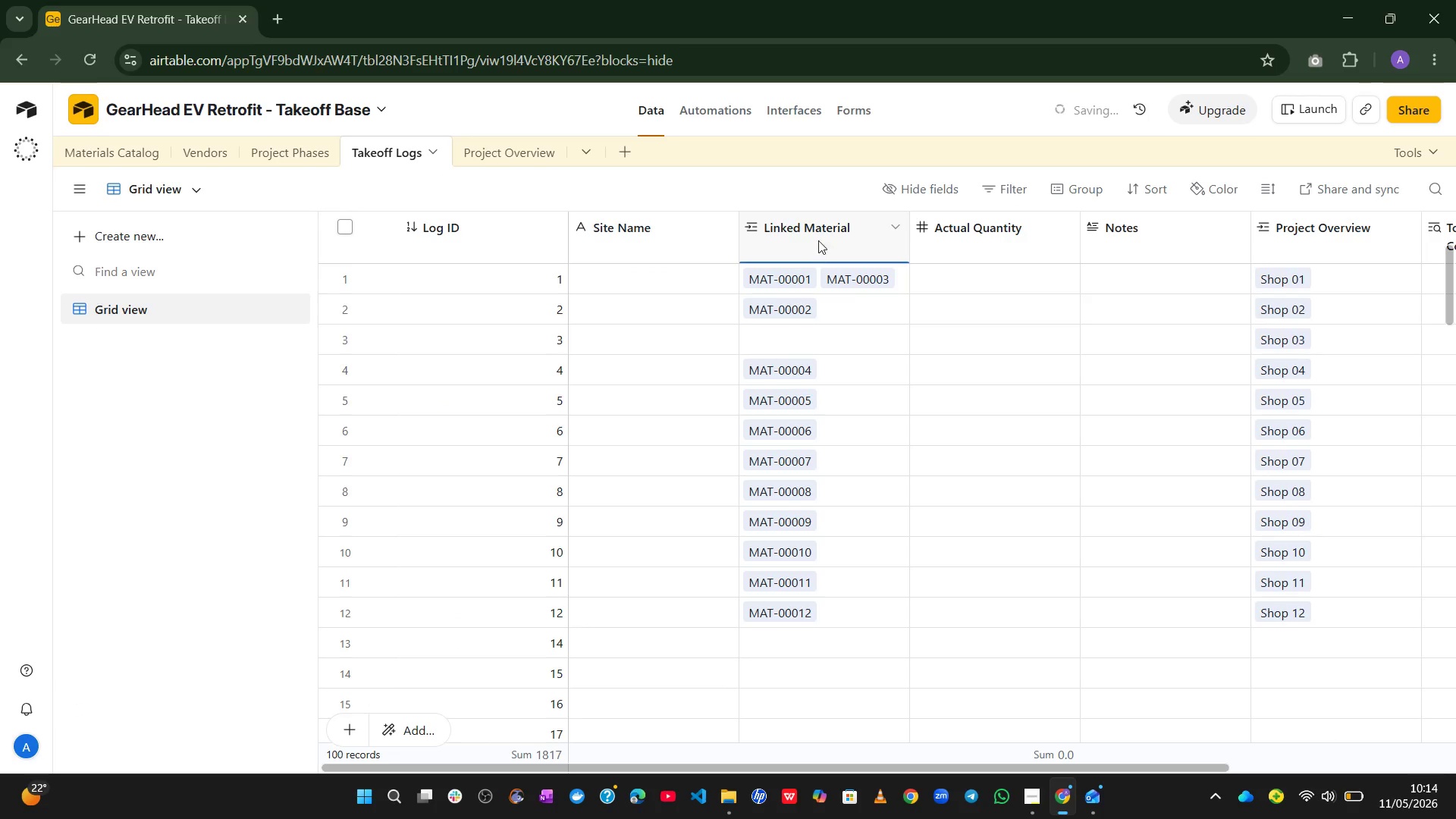 
left_click([818, 233])
 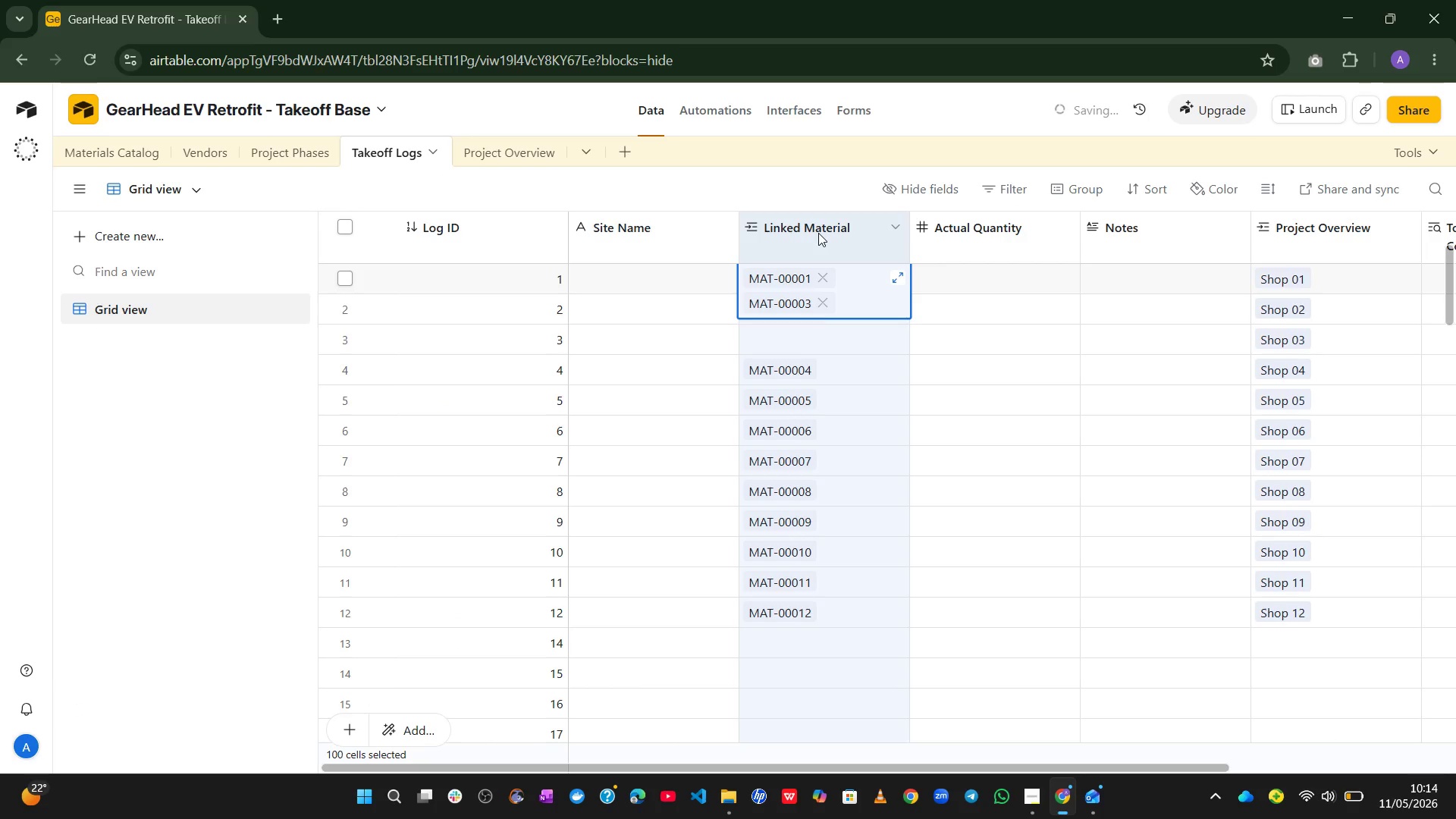 
key(Shift+ShiftLeft)
 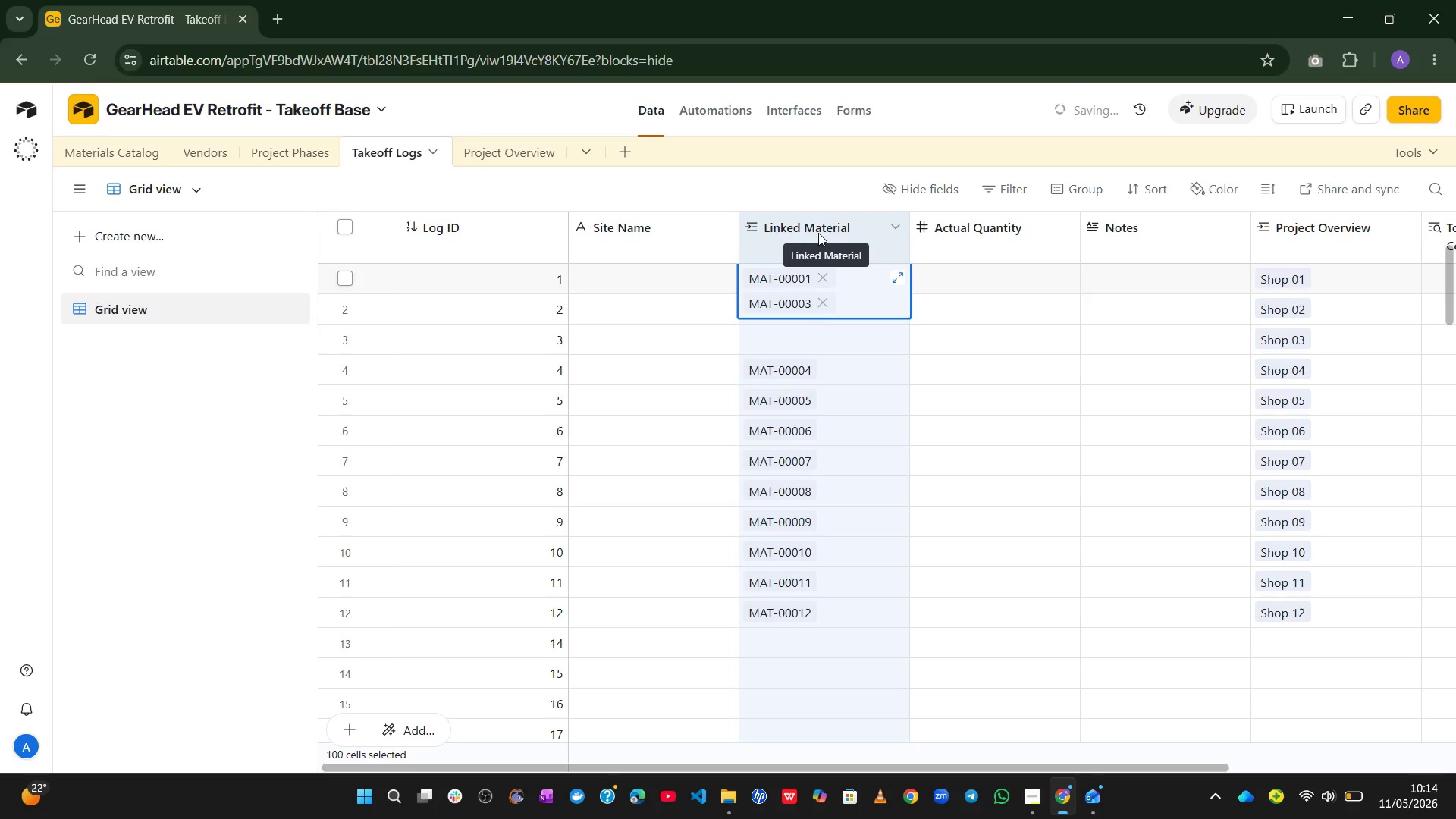 
key(Control+V)
 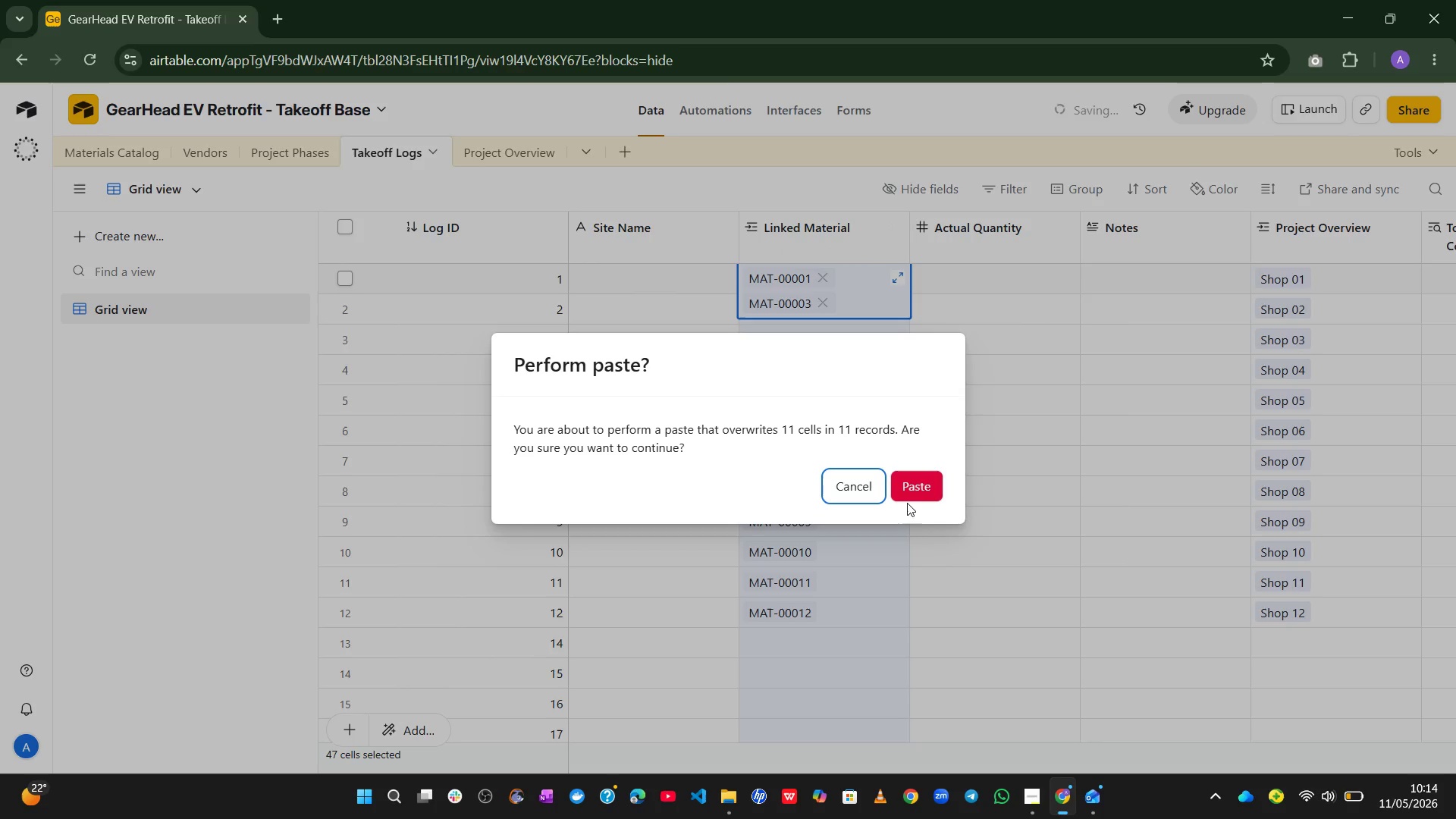 
left_click([915, 490])
 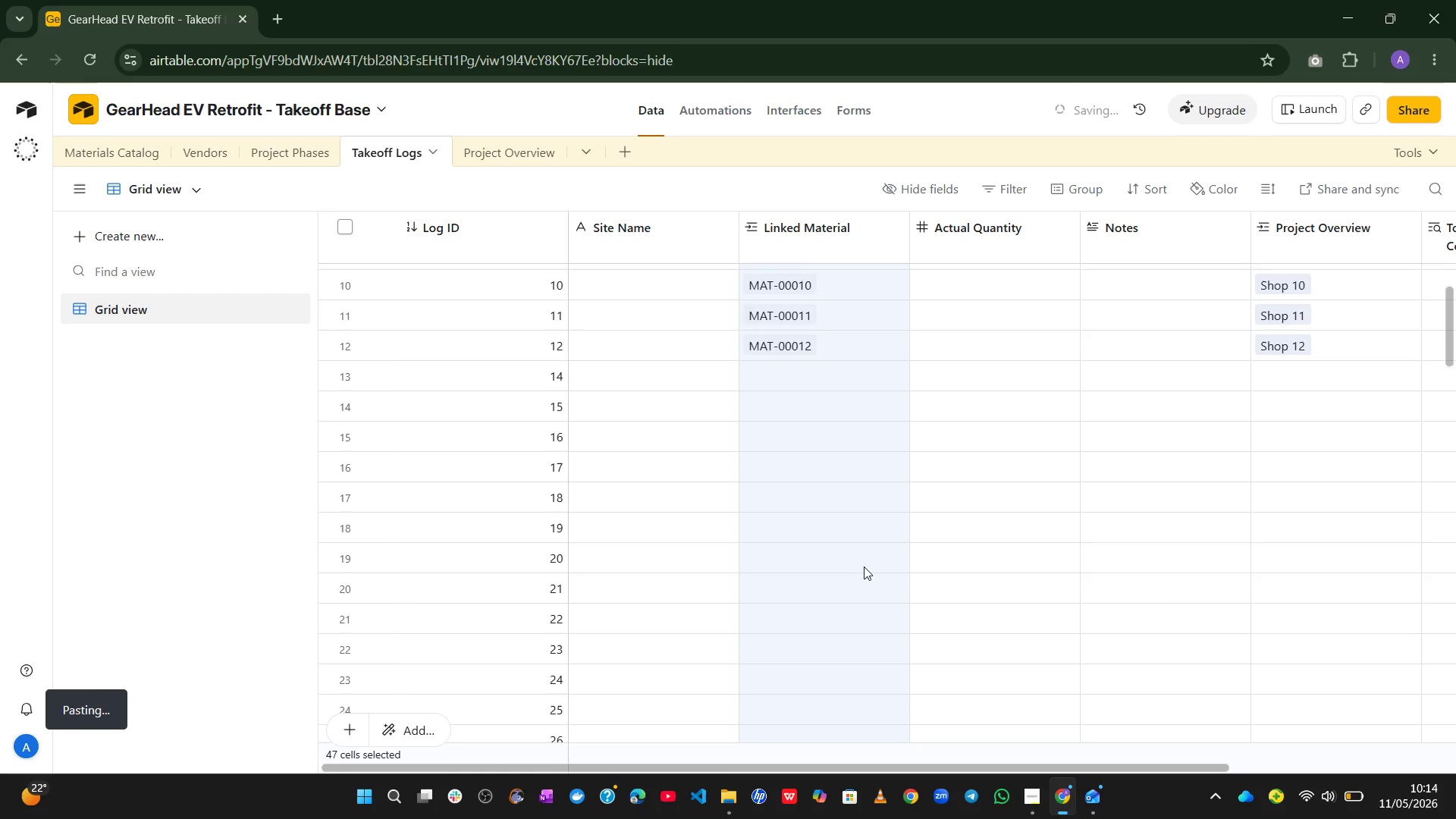 
scroll: coordinate [864, 566], scroll_direction: none, amount: 0.0
 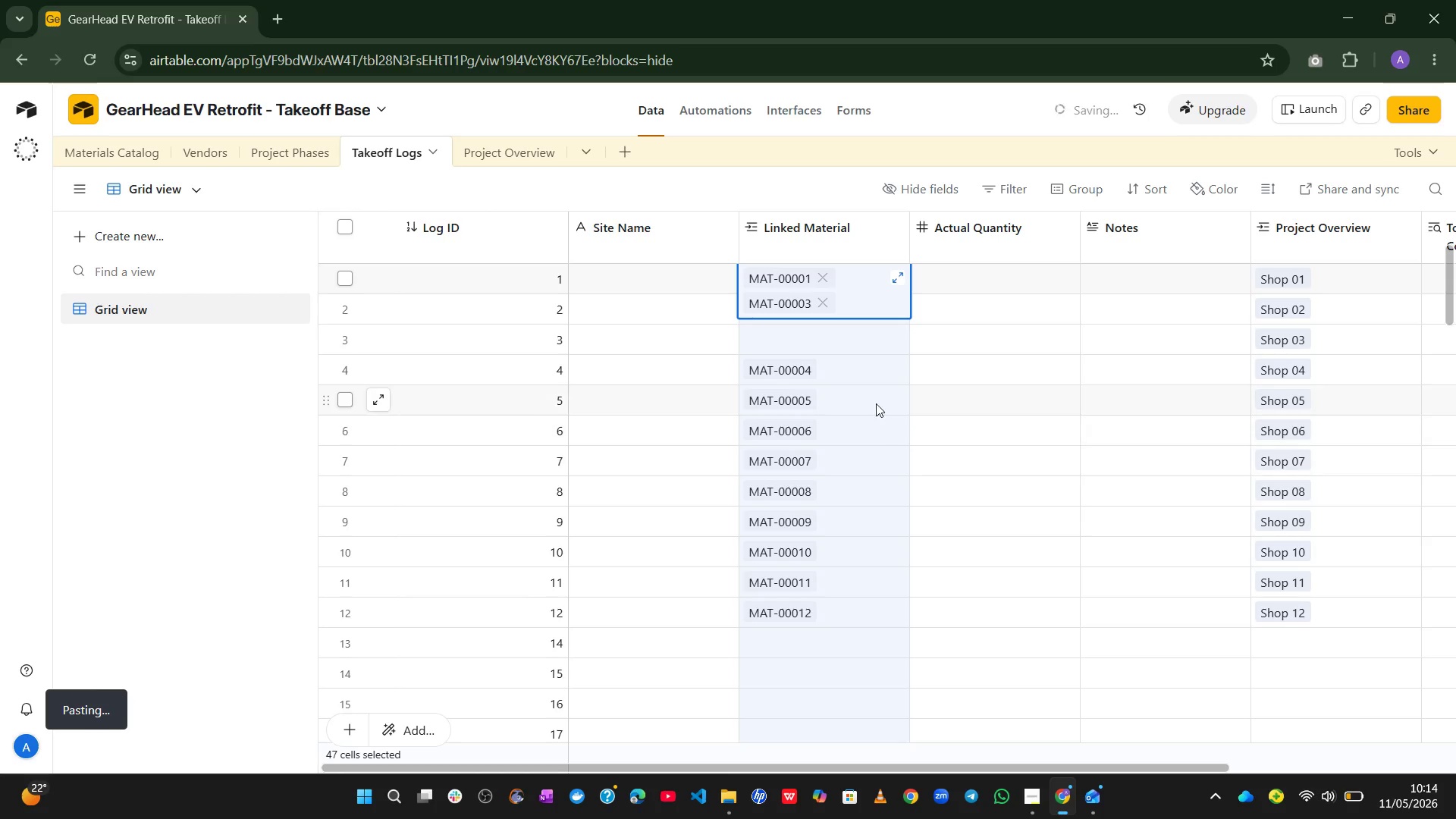 
left_click([817, 173])
 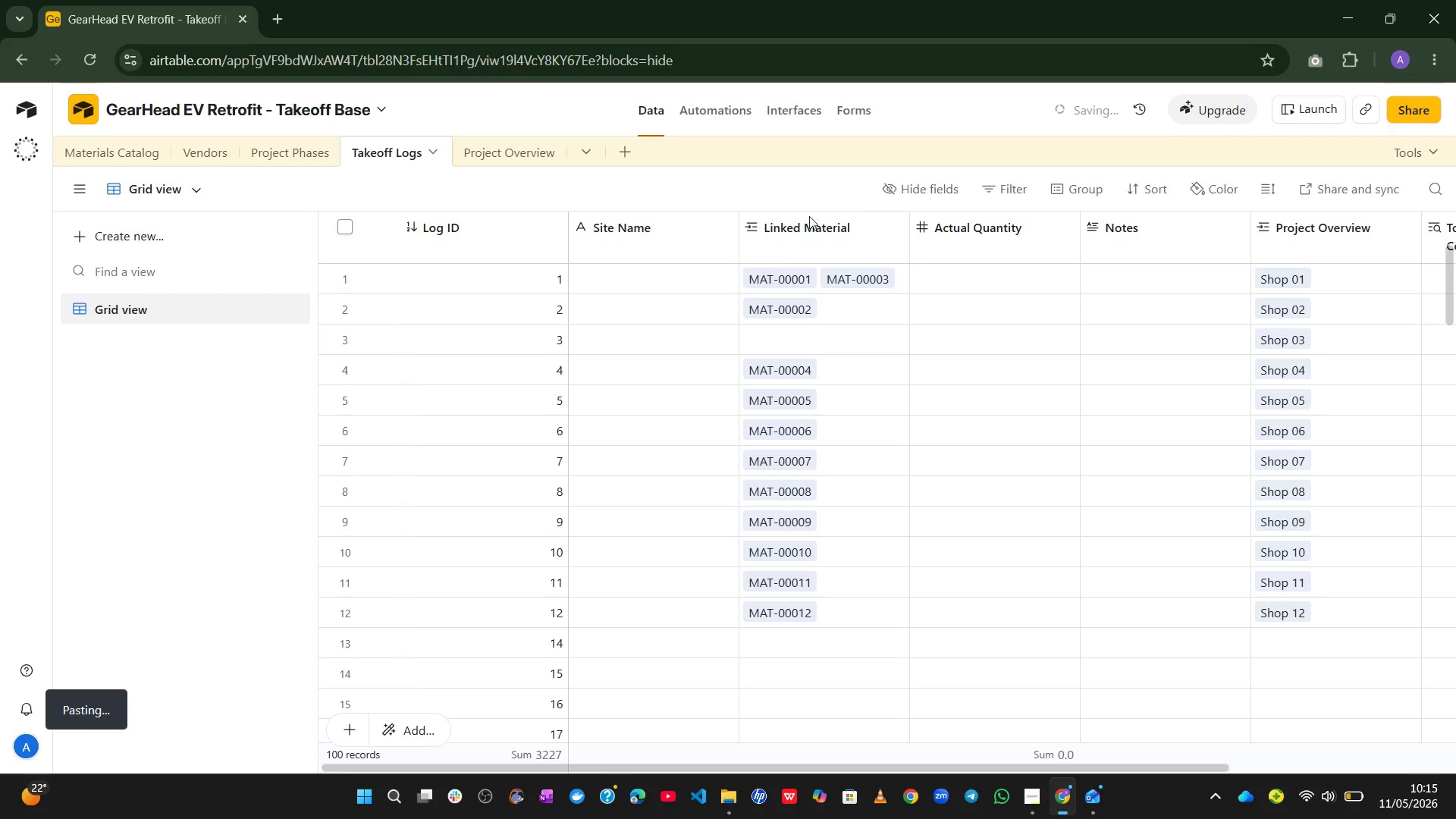 
left_click([799, 229])
 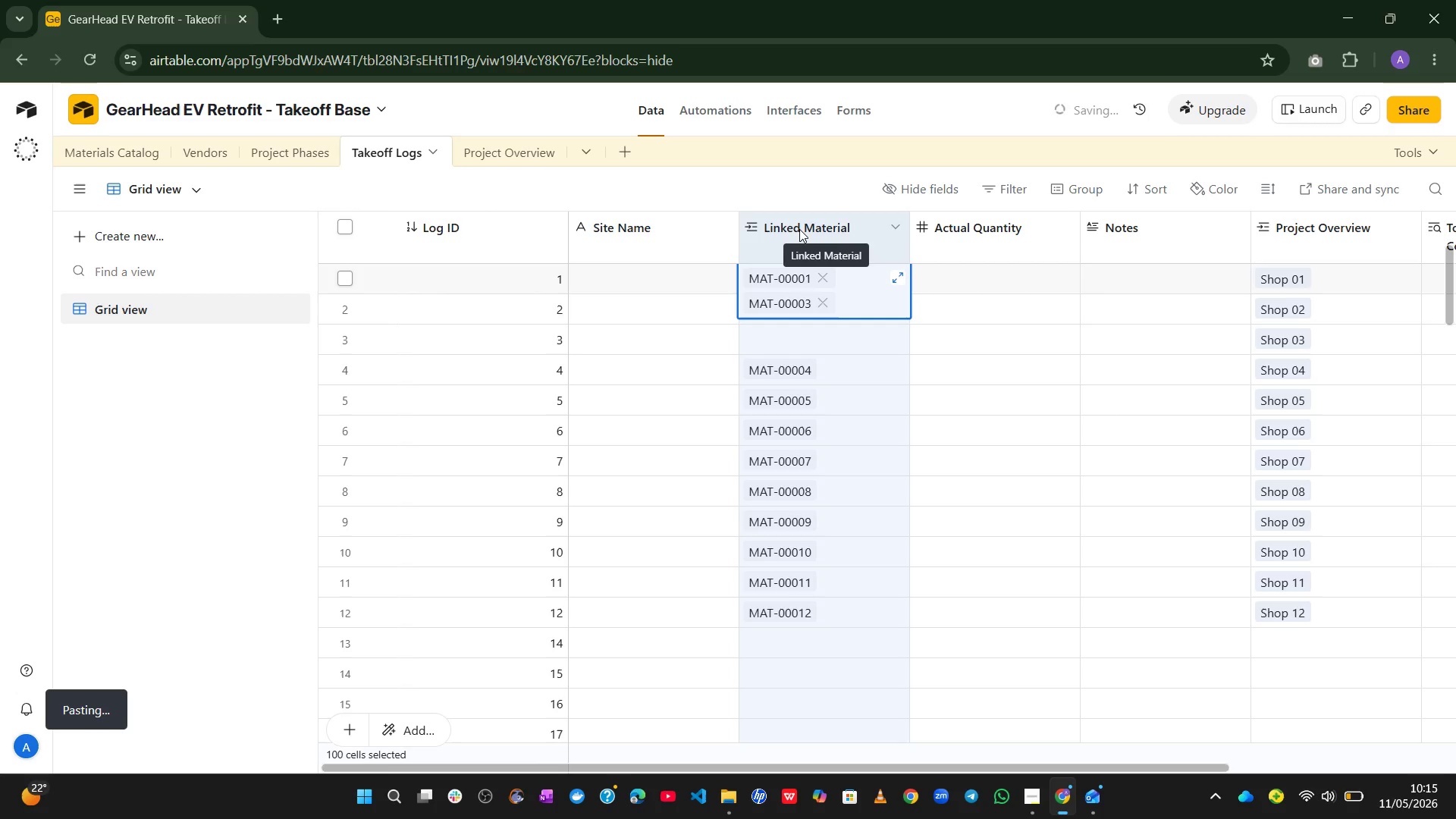 
key(Control+V)
 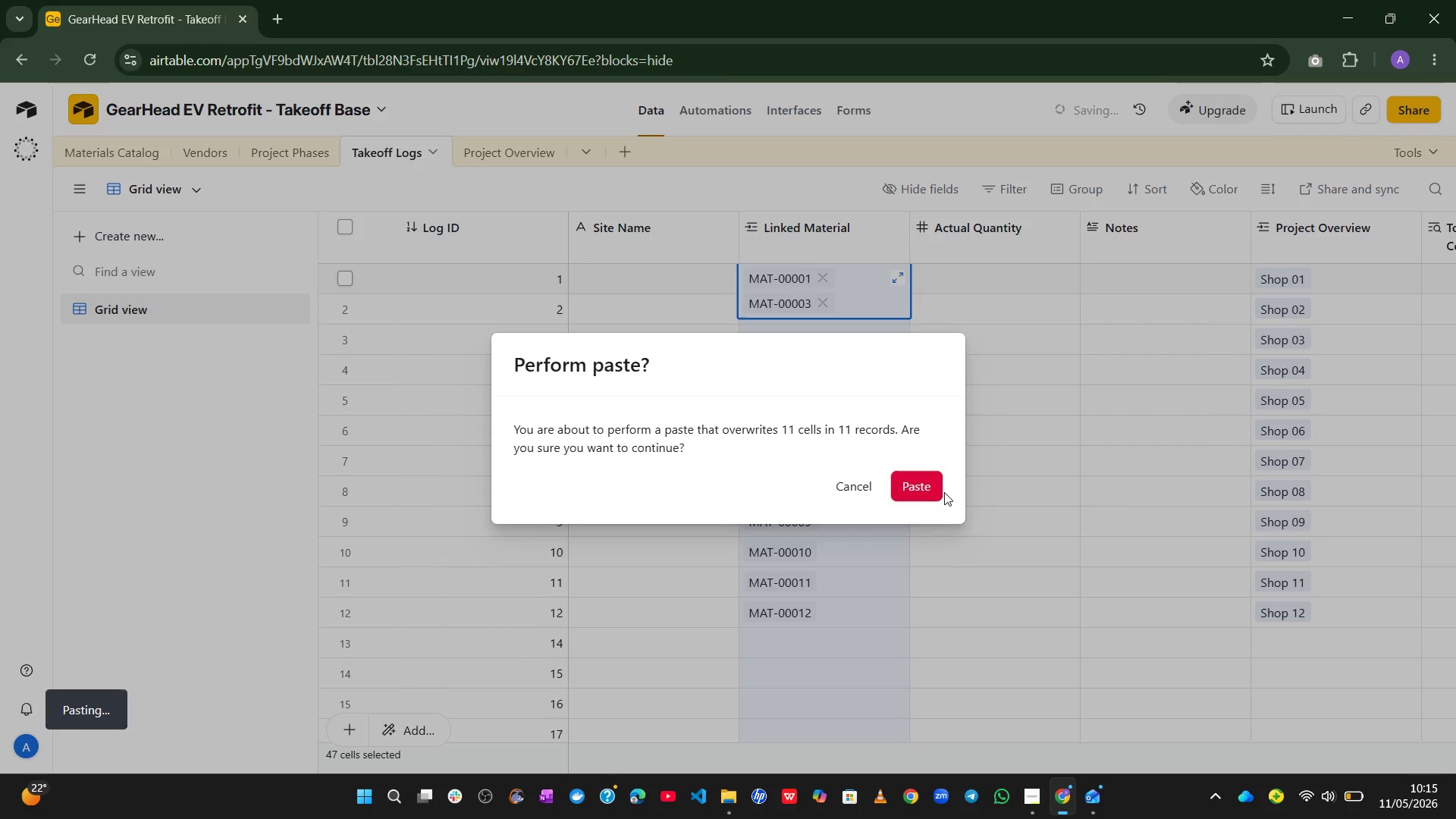 
left_click([923, 482])
 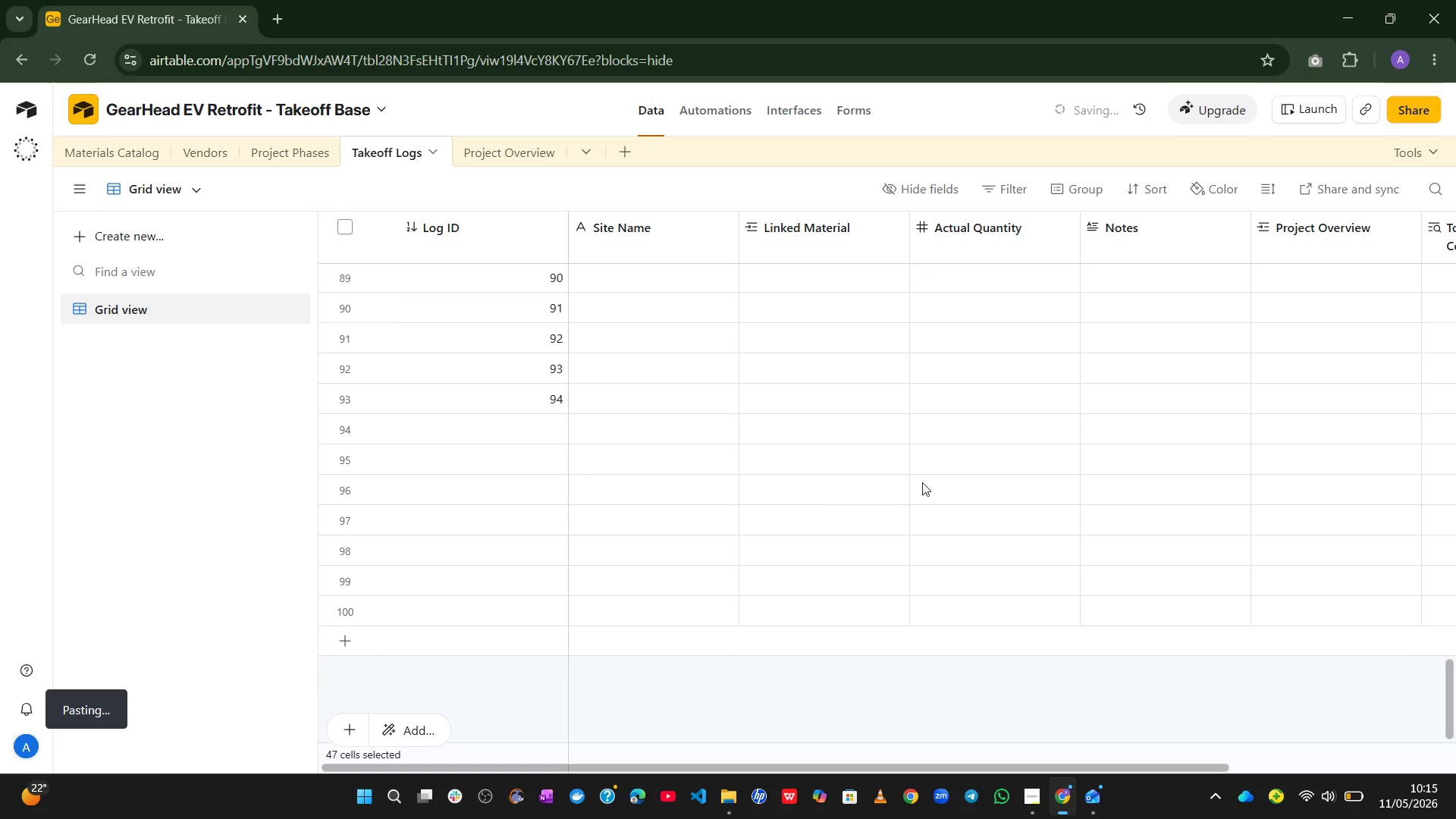 
wait(9.2)
 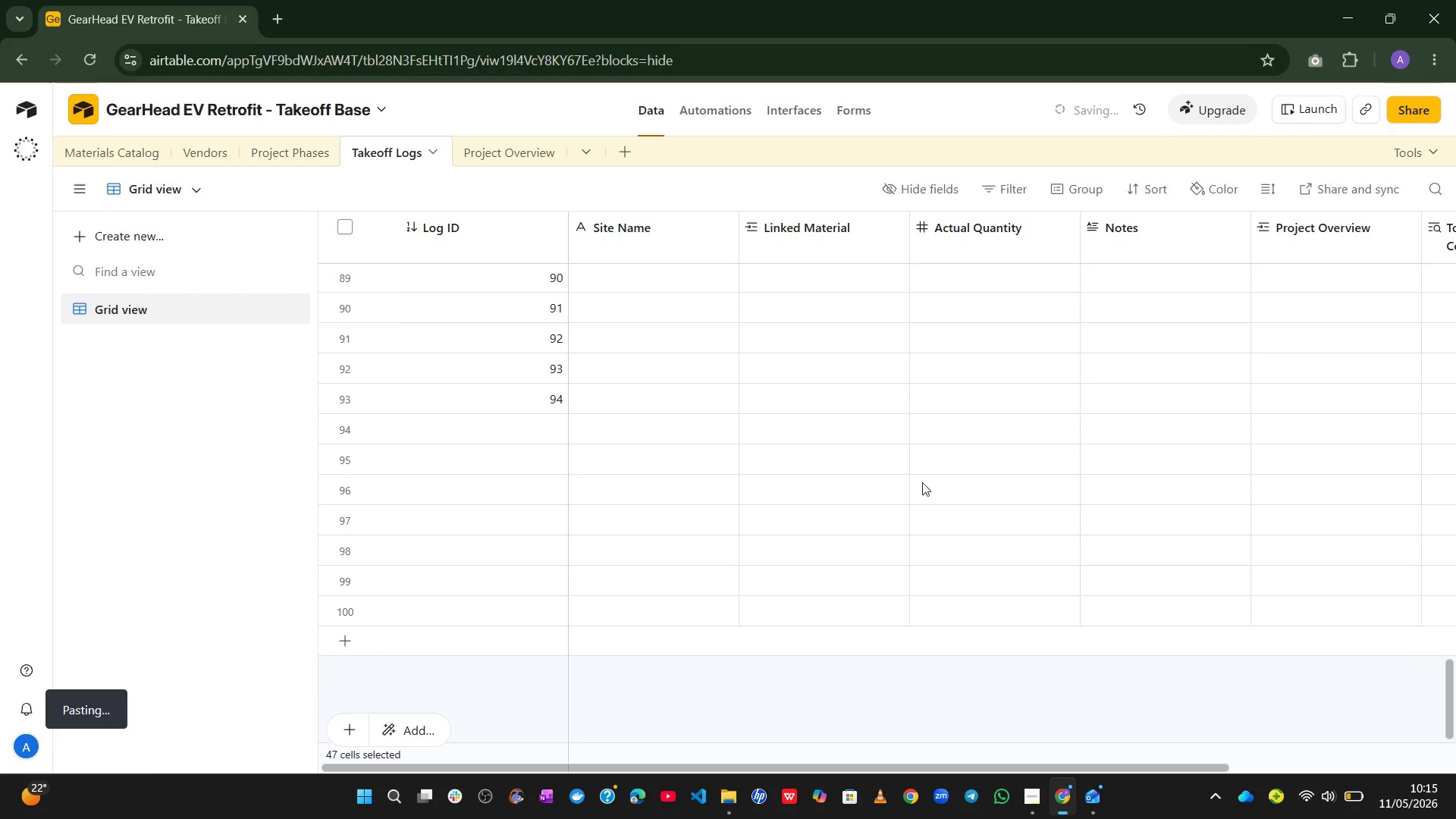 
left_click_drag(start_coordinate=[912, 563], to_coordinate=[907, 605])
 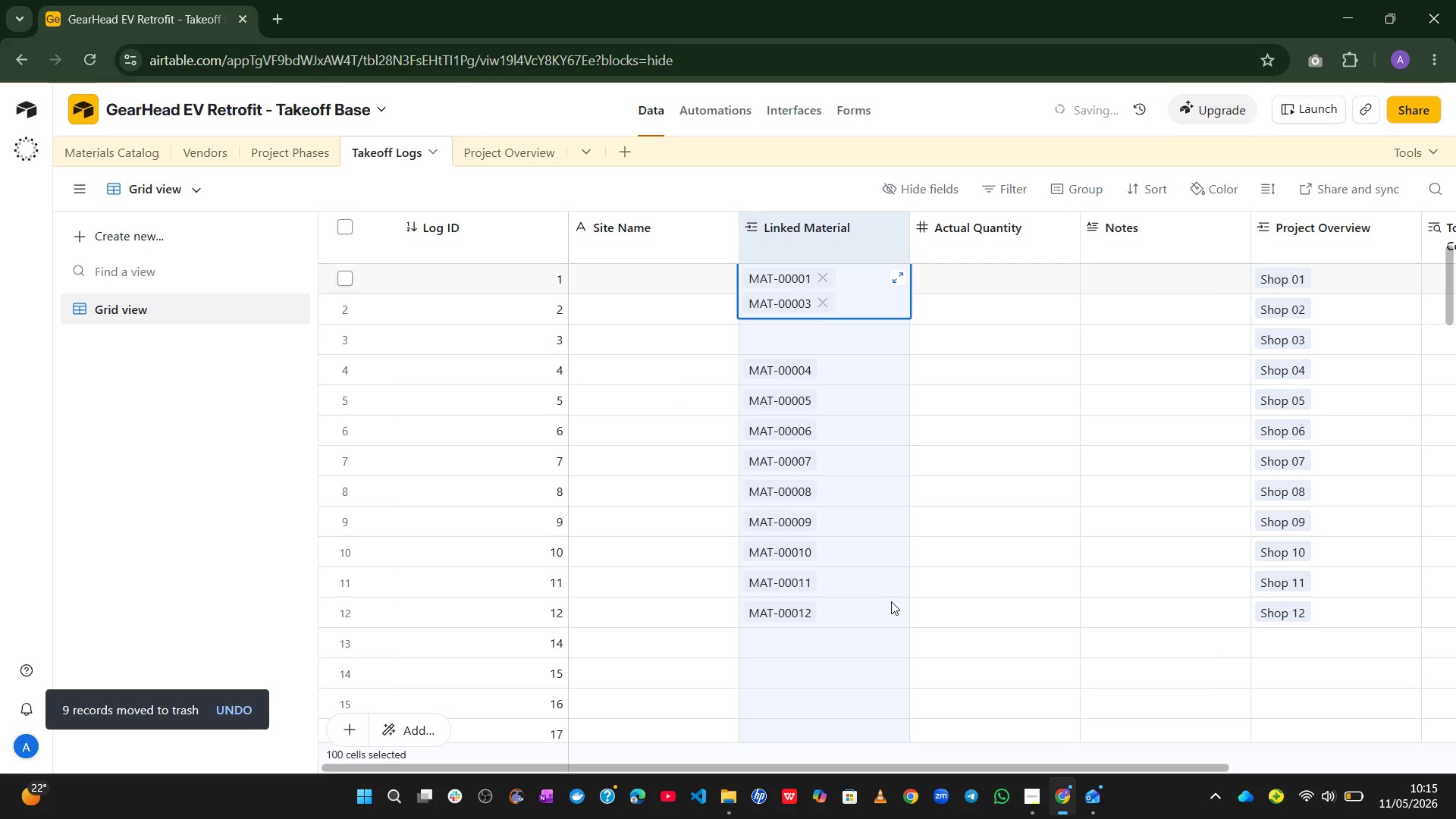 
wait(10.75)
 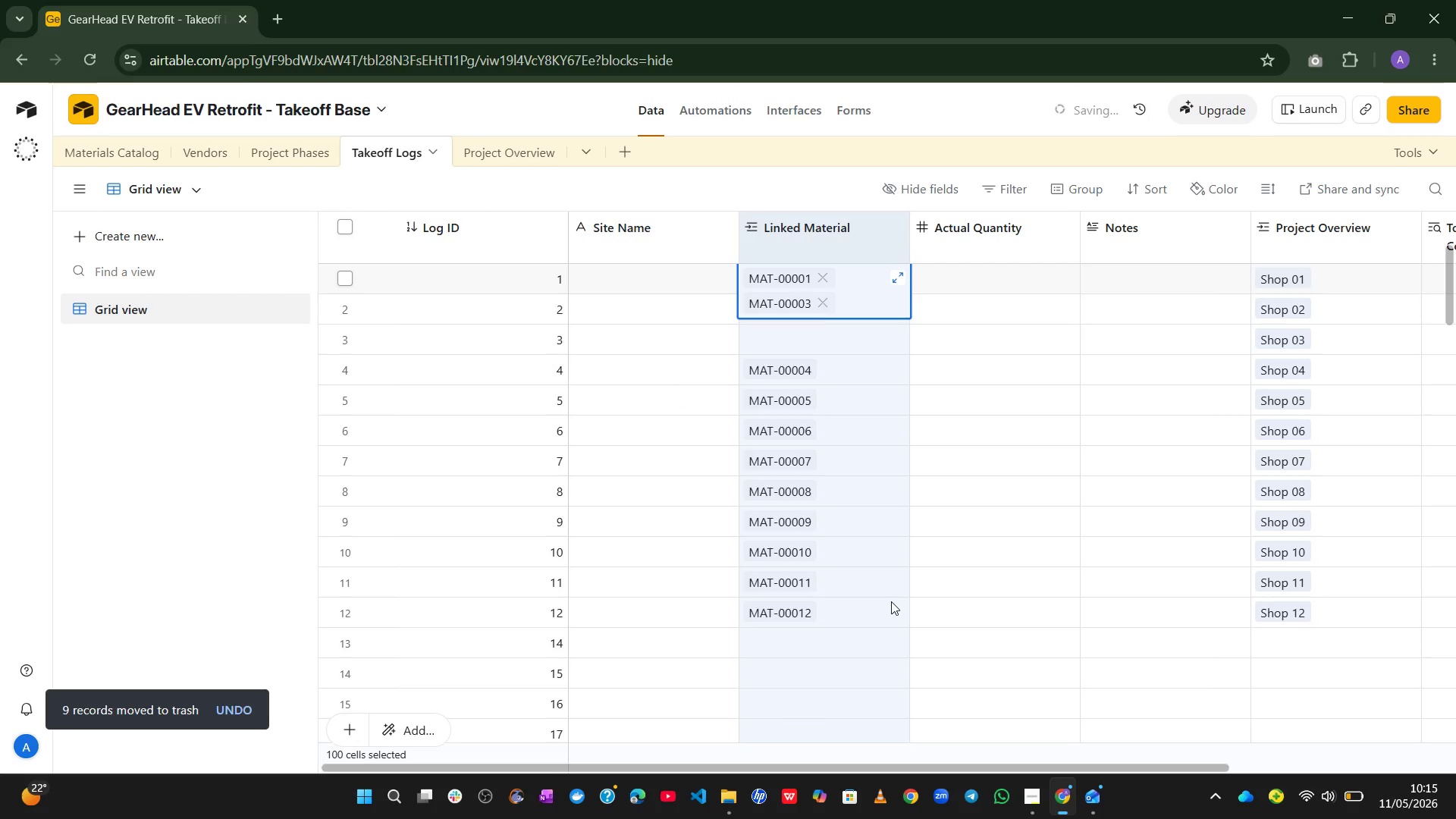 
left_click([637, 494])
 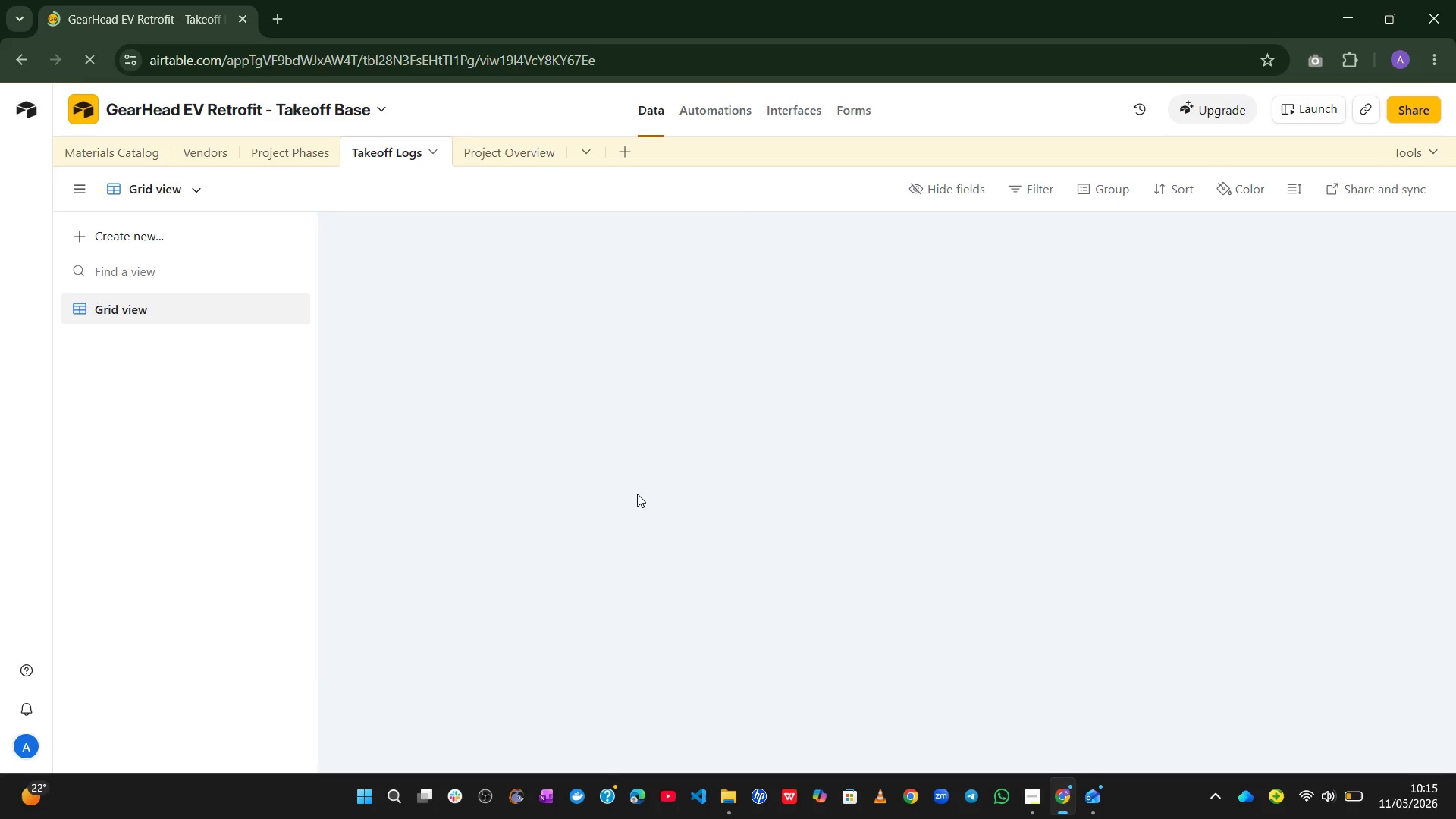 
wait(9.67)
 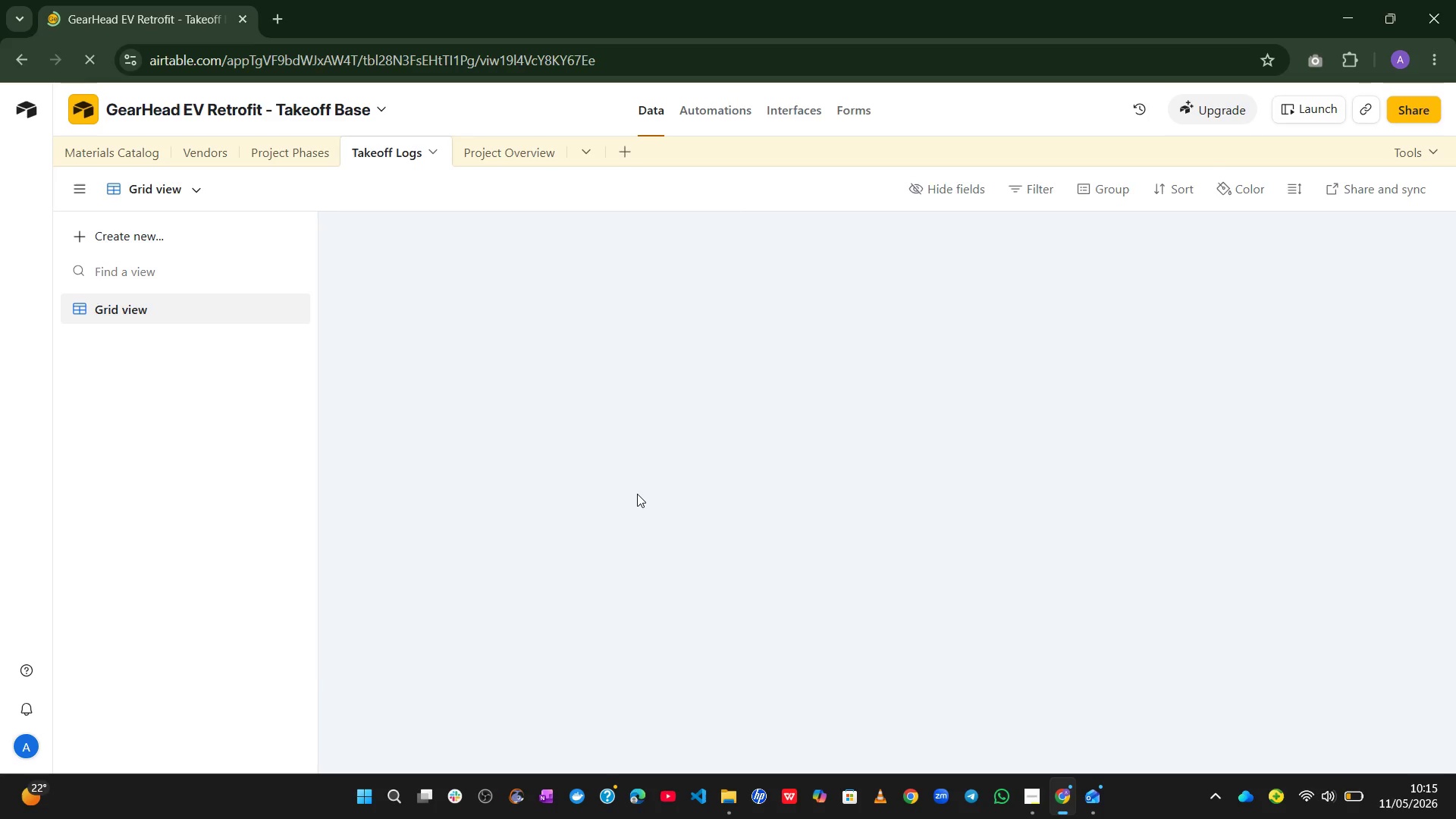 
left_click([794, 224])
 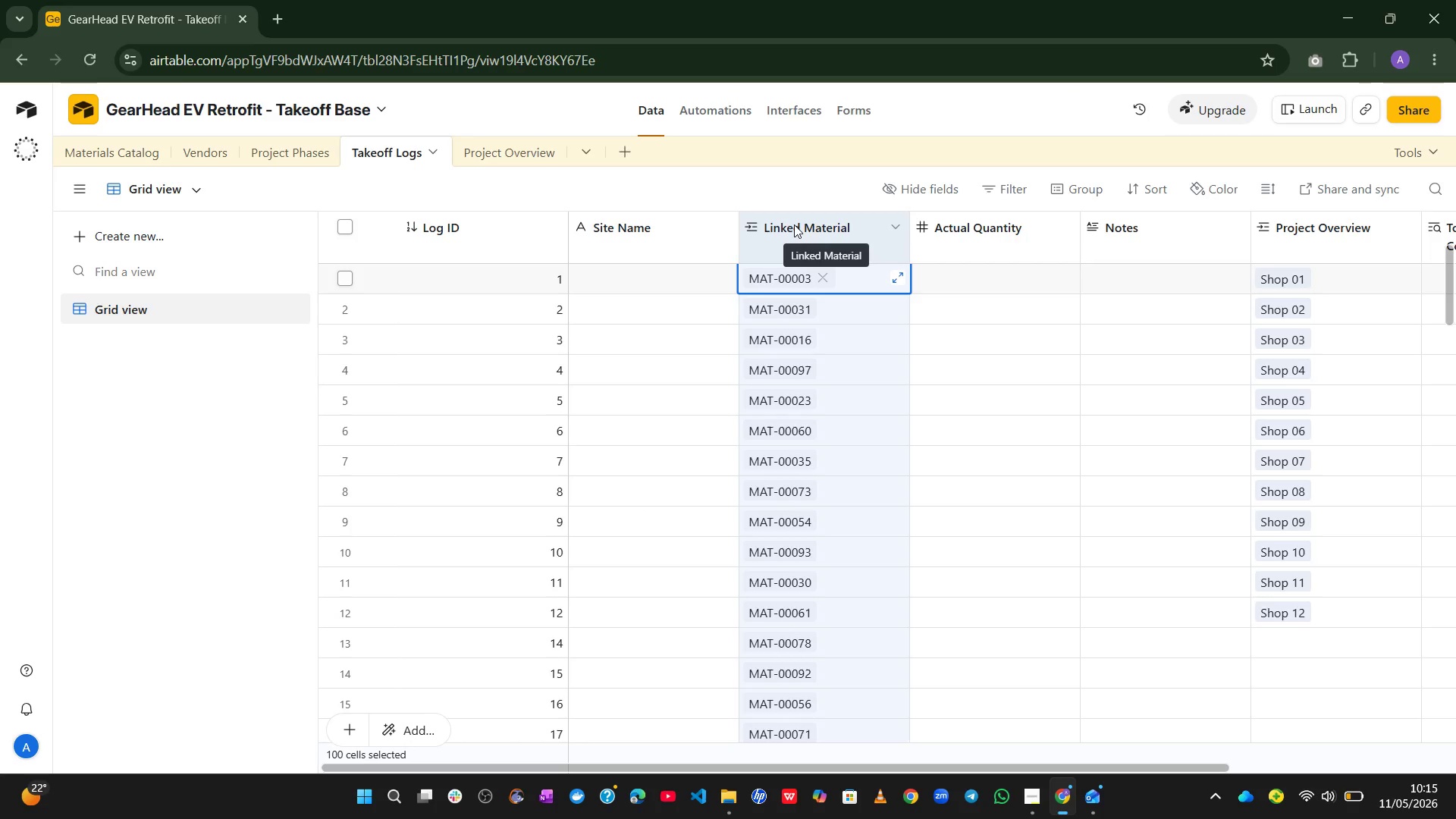 
key(Control+V)
 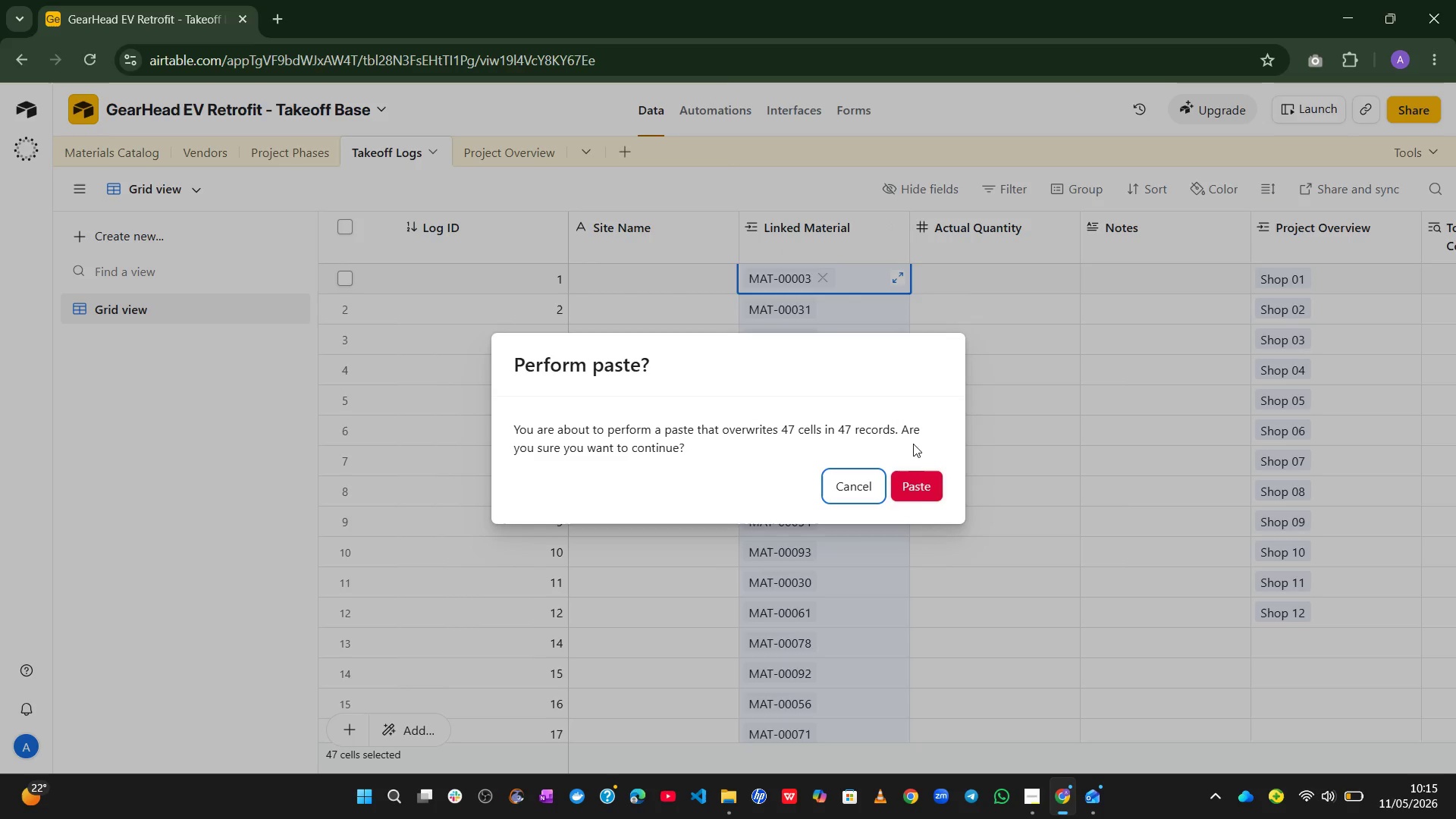 
left_click([915, 502])
 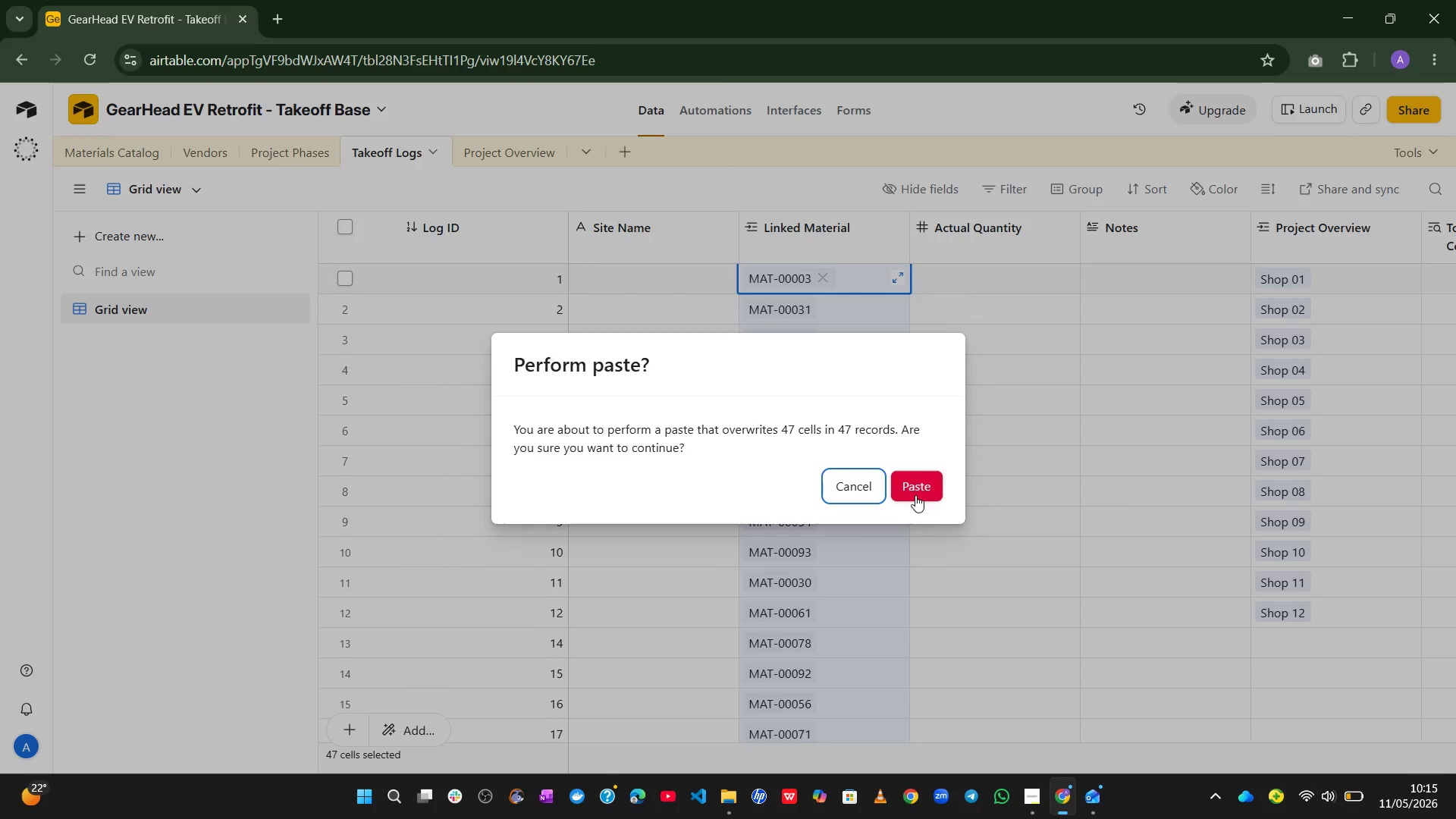 
left_click([915, 494])
 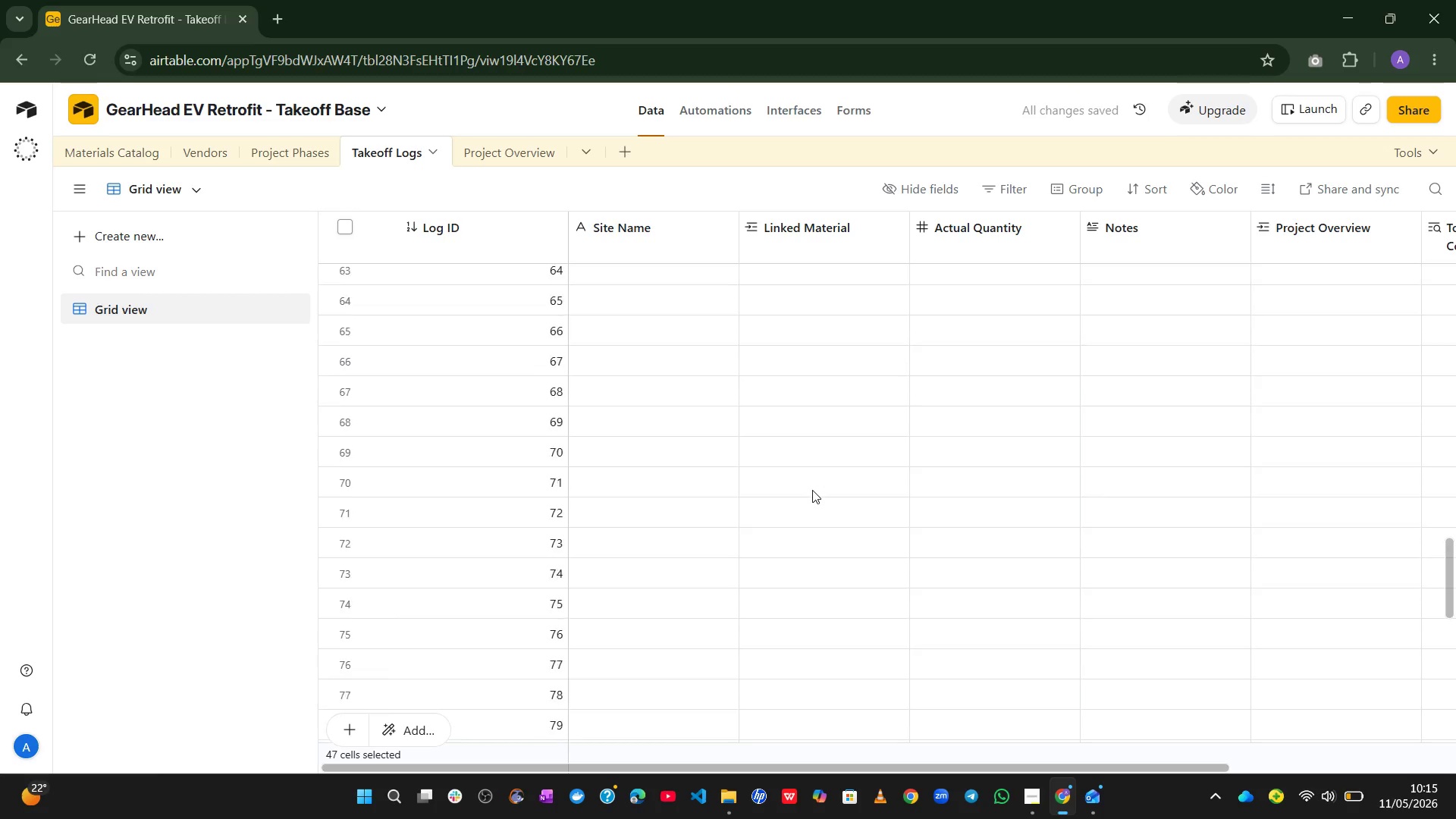 
wait(6.19)
 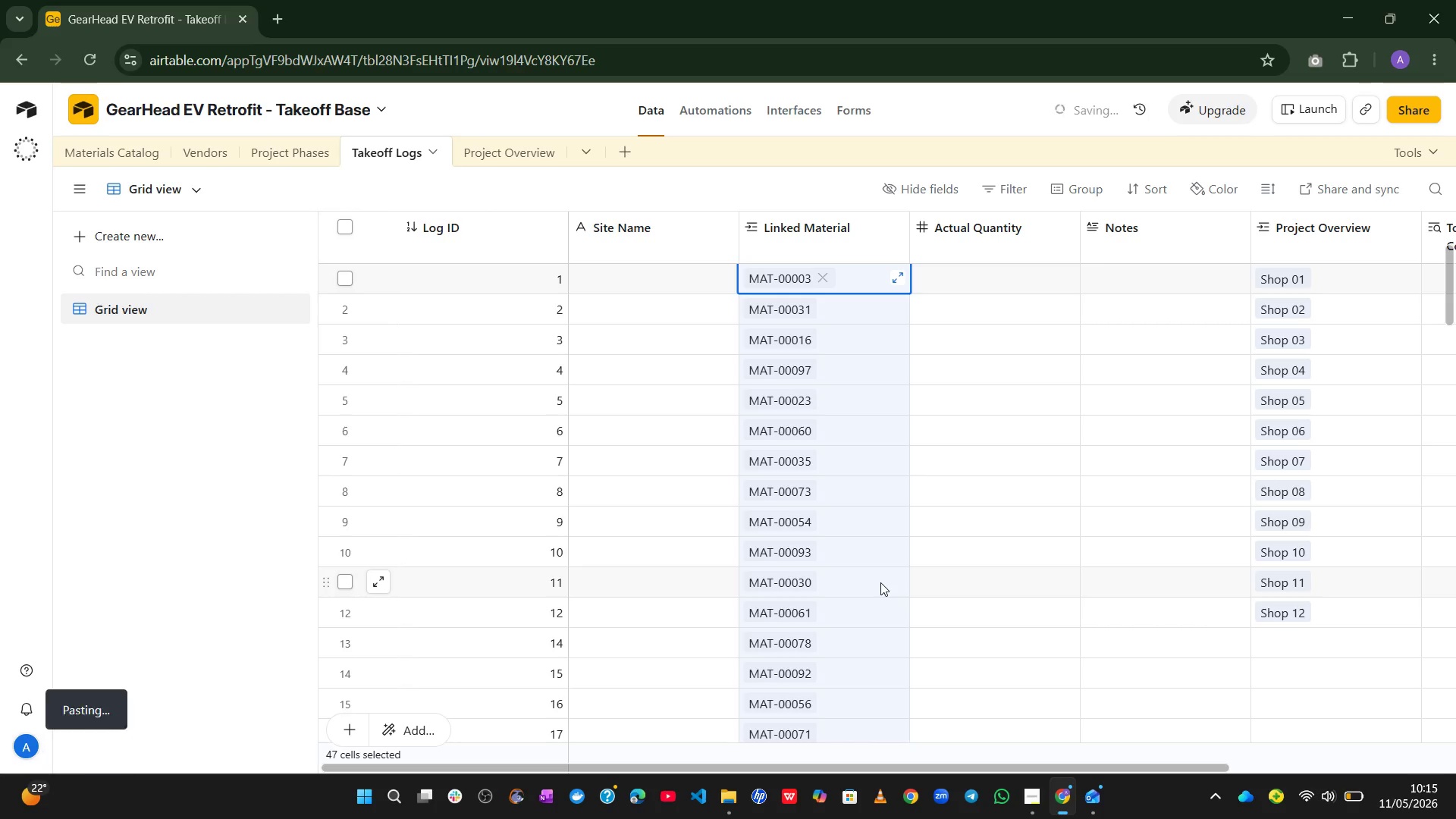 
left_click([273, 150])
 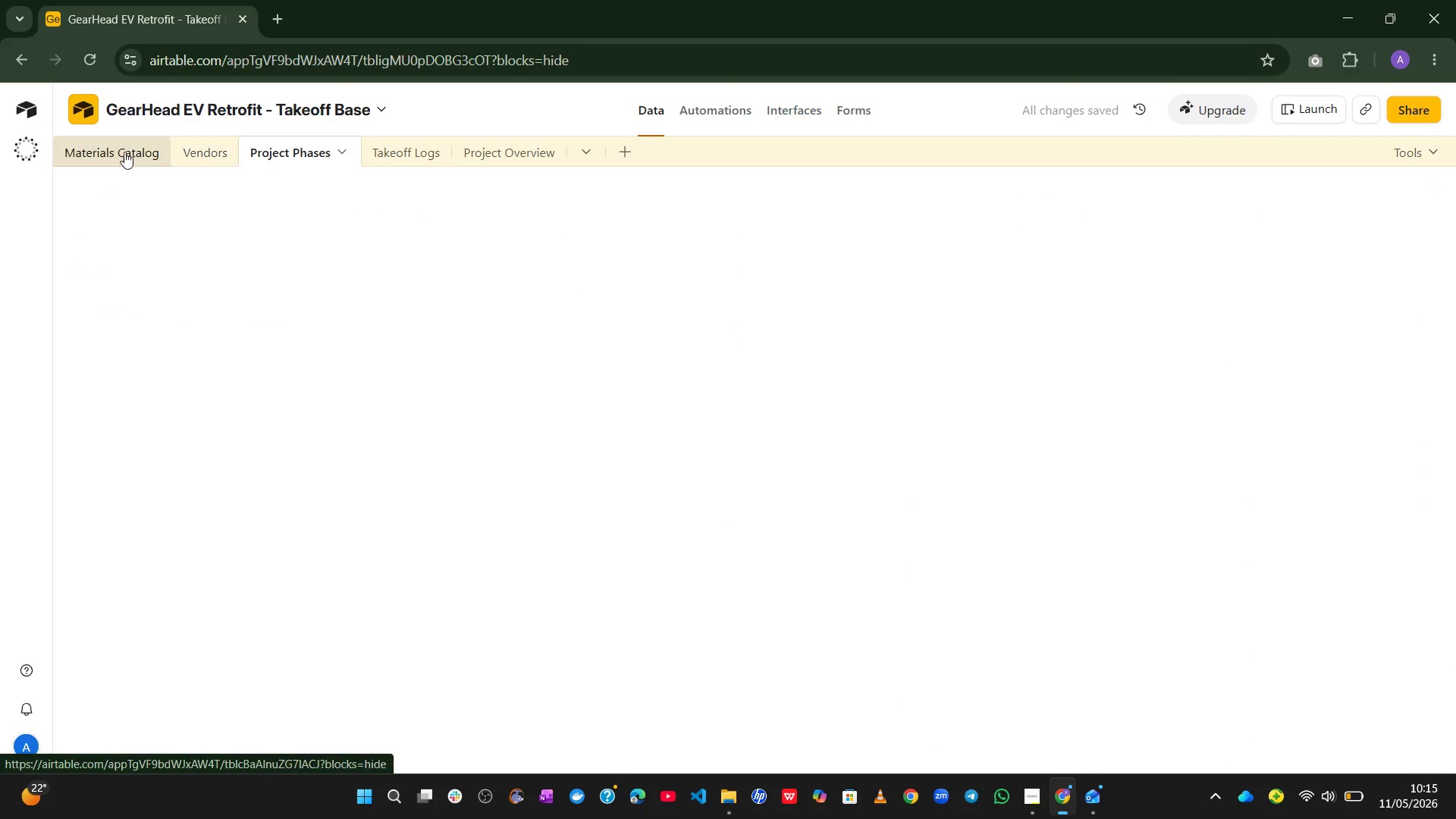 
left_click([118, 151])
 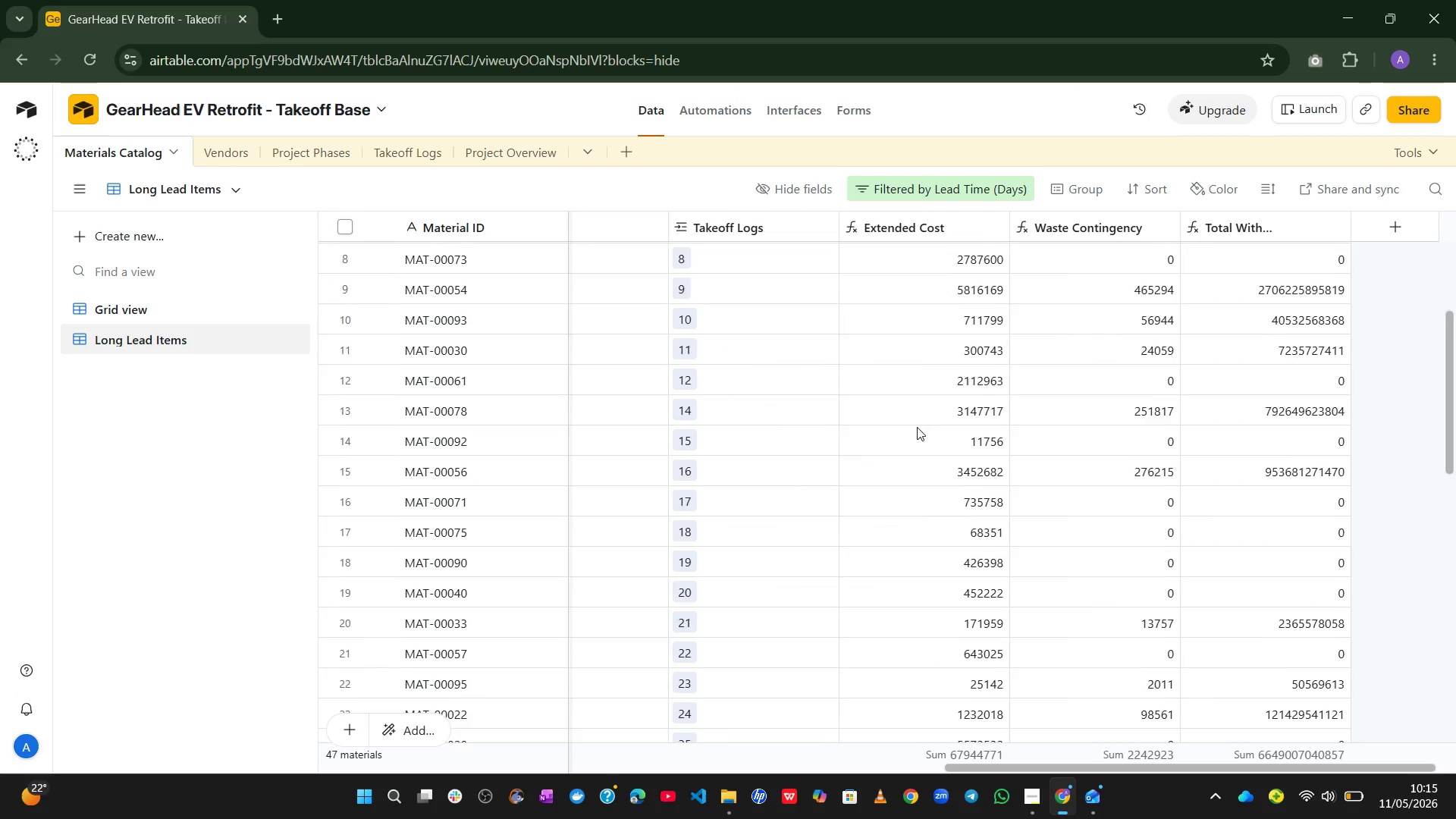 
wait(10.42)
 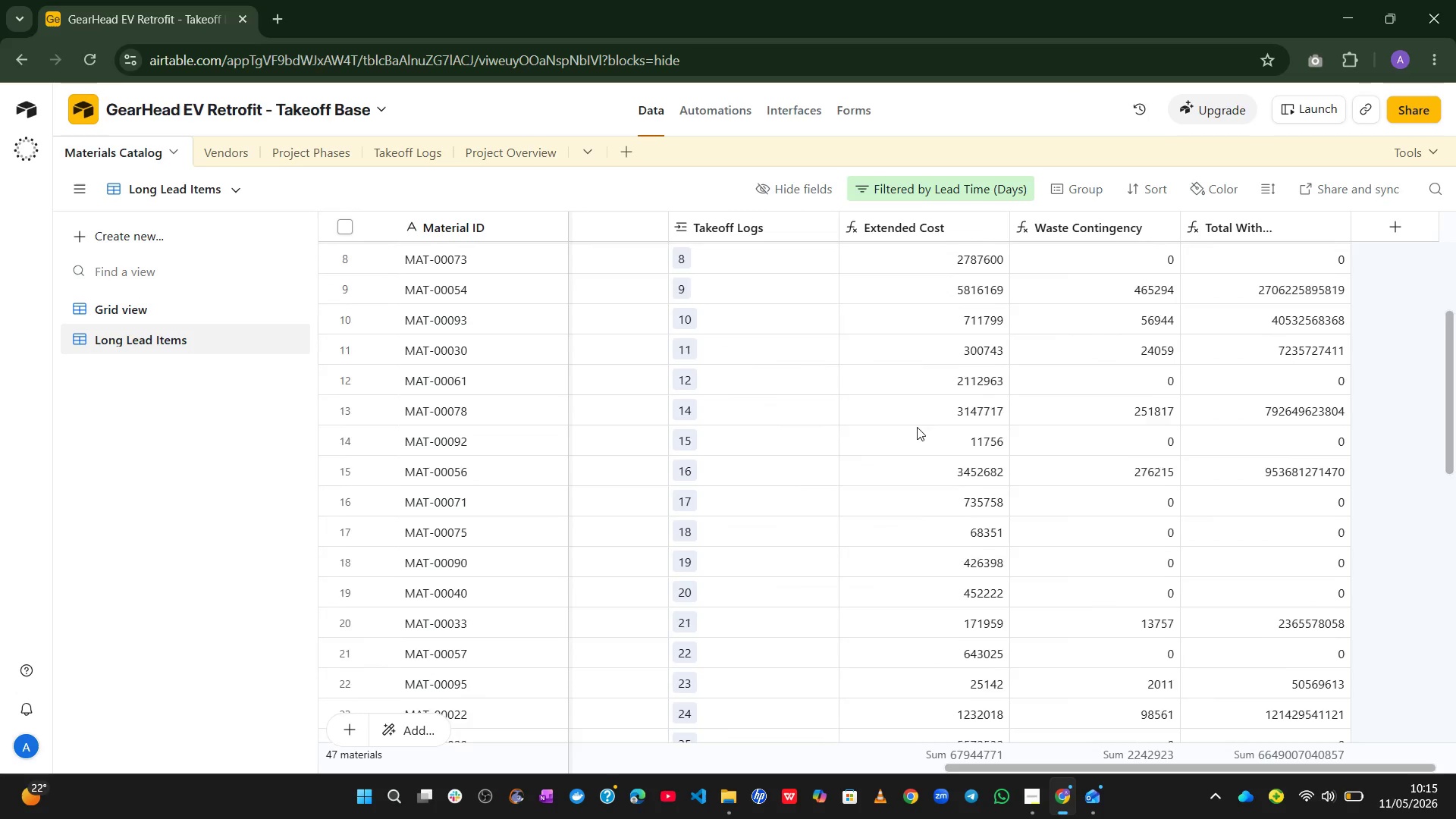 
left_click([190, 307])
 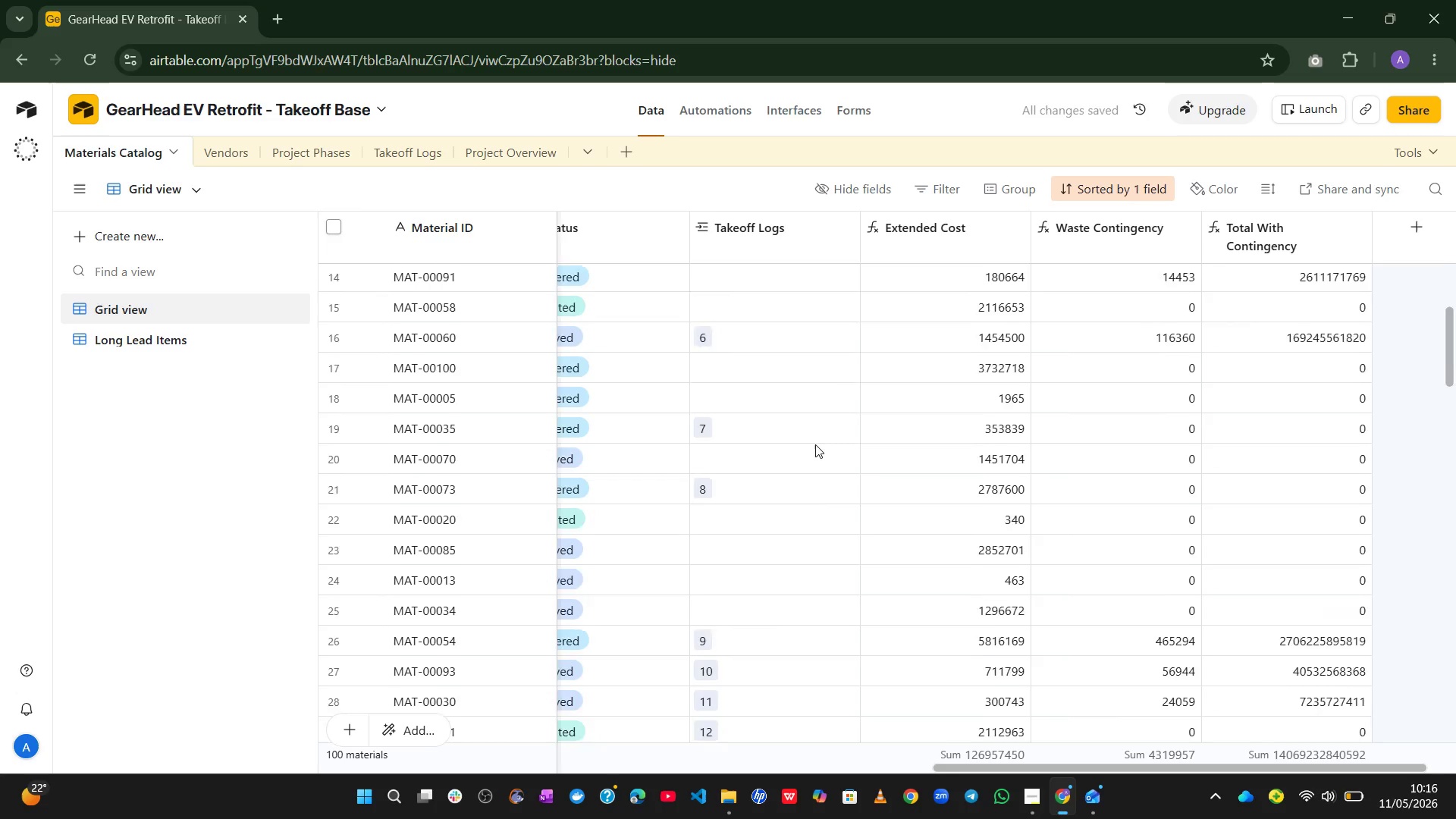 
wait(6.89)
 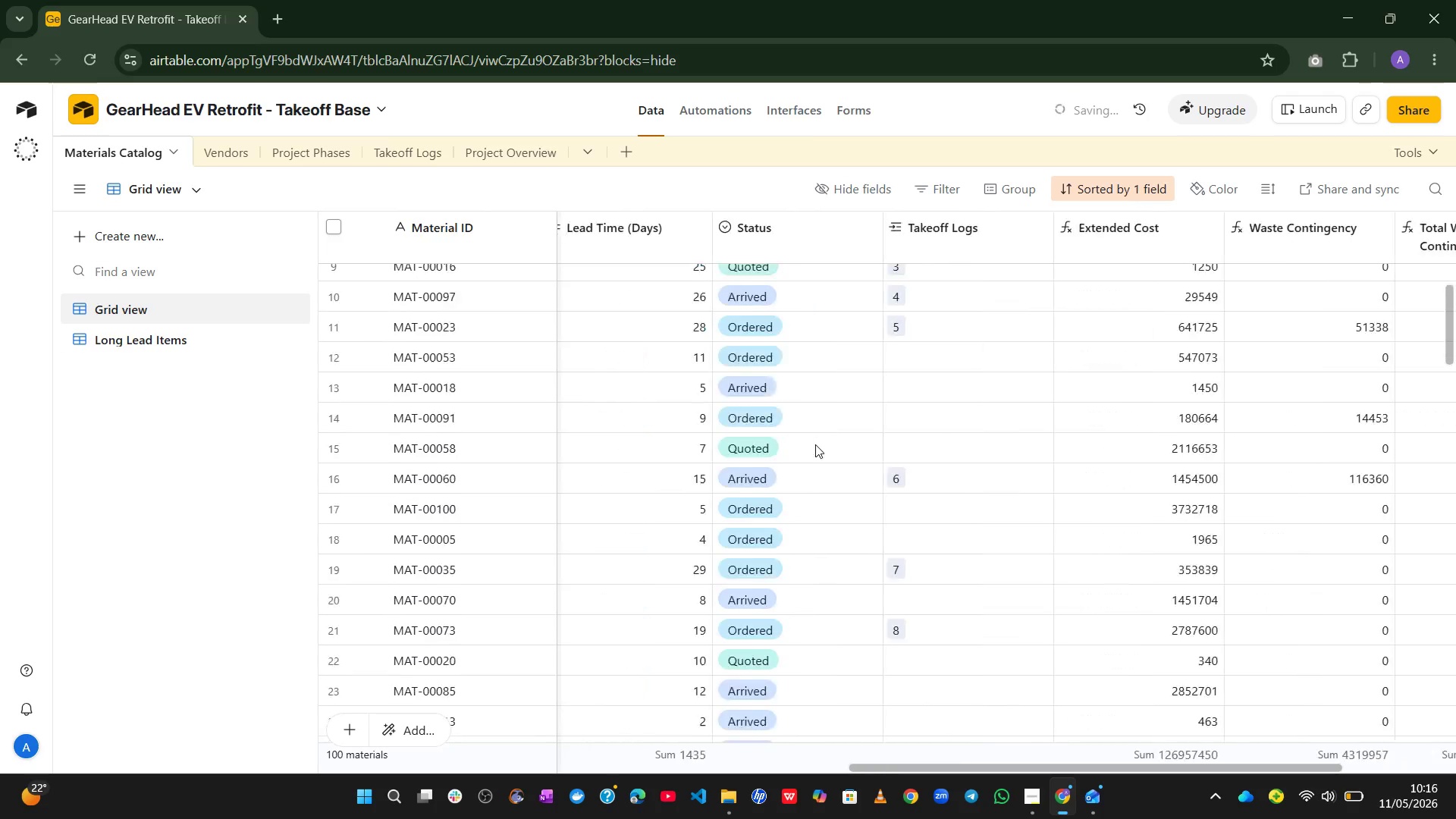 
left_click([1032, 792])